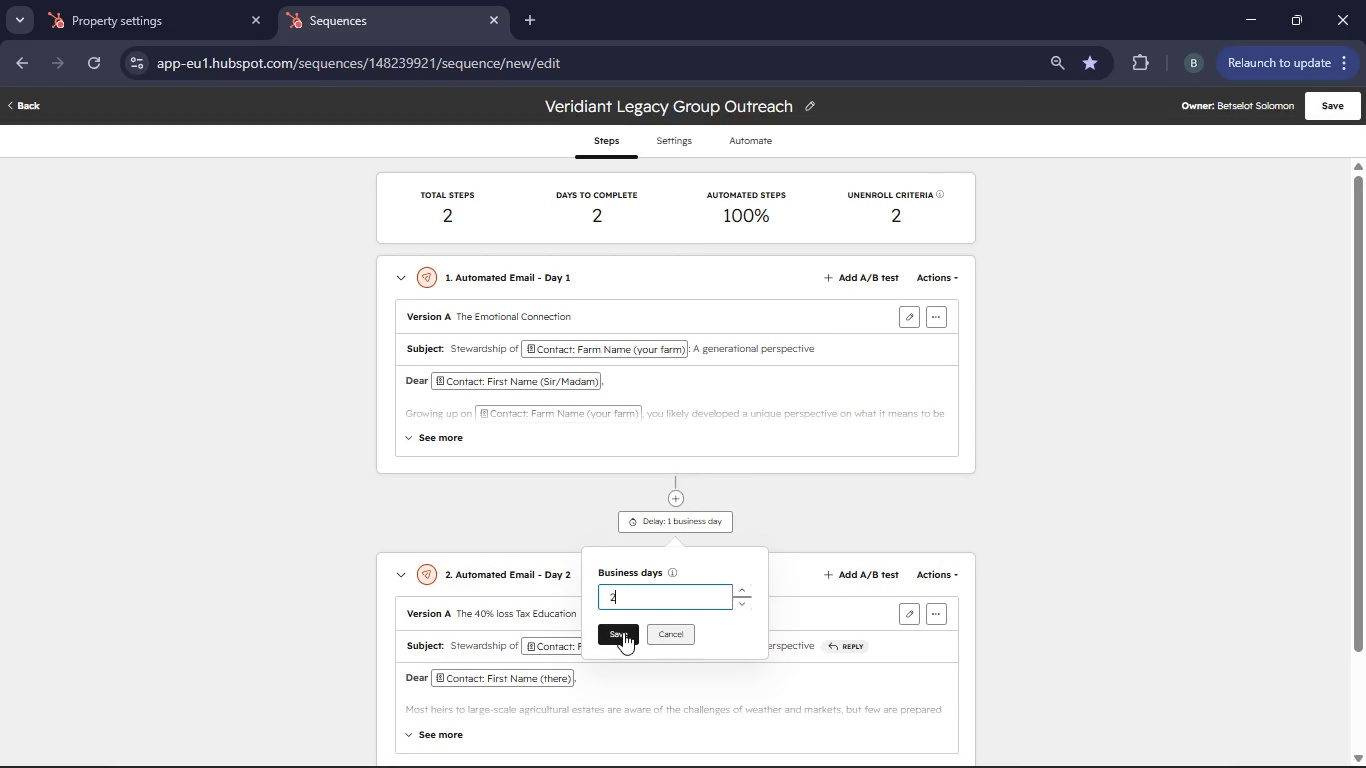 
left_click([623, 632])
 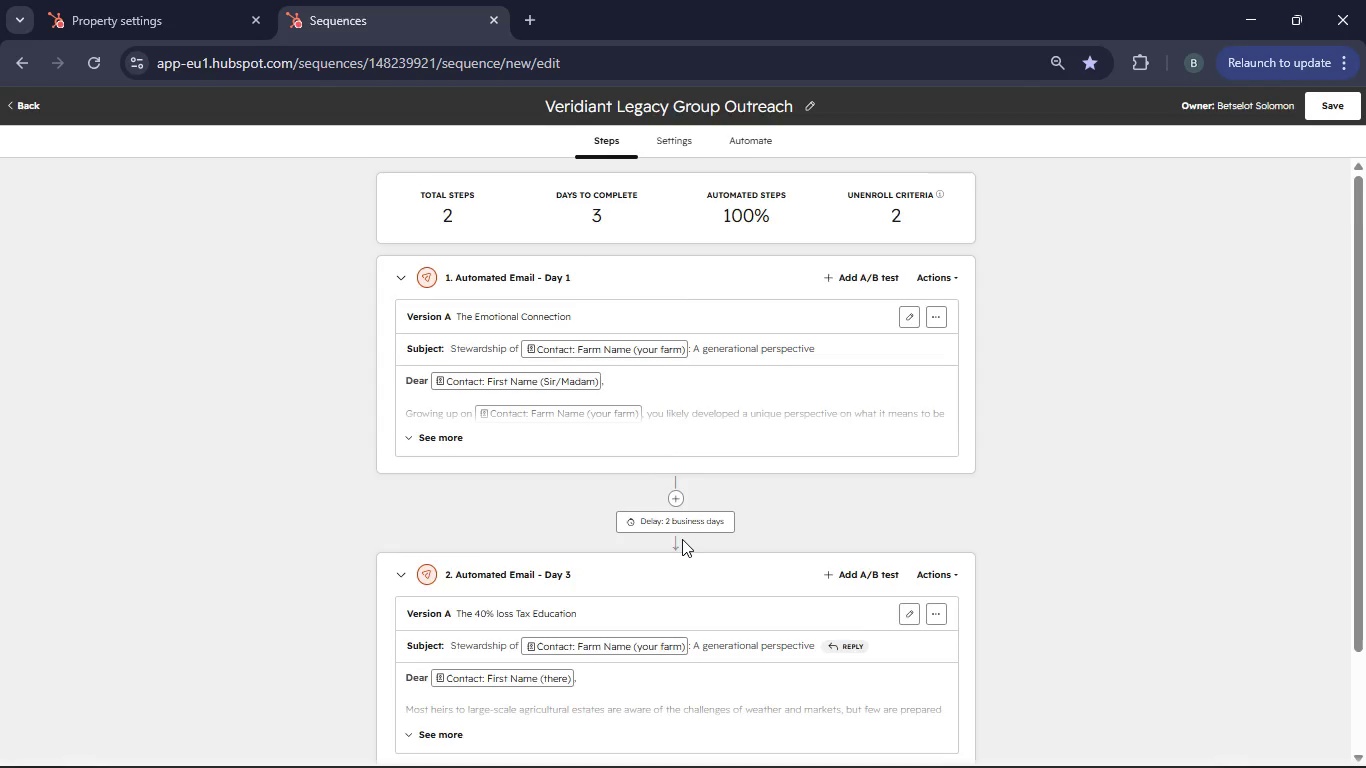 
scroll: coordinate [682, 539], scroll_direction: down, amount: 6.0
 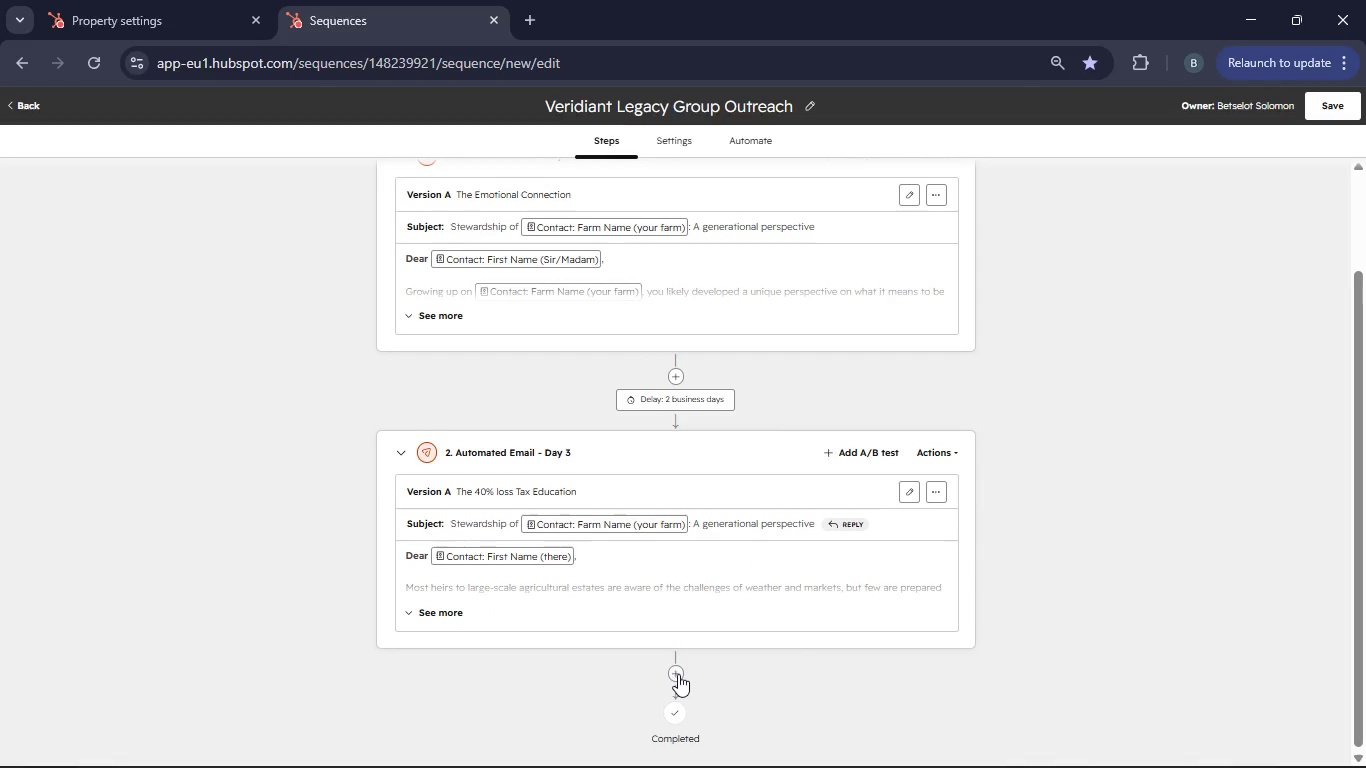 
left_click([678, 674])
 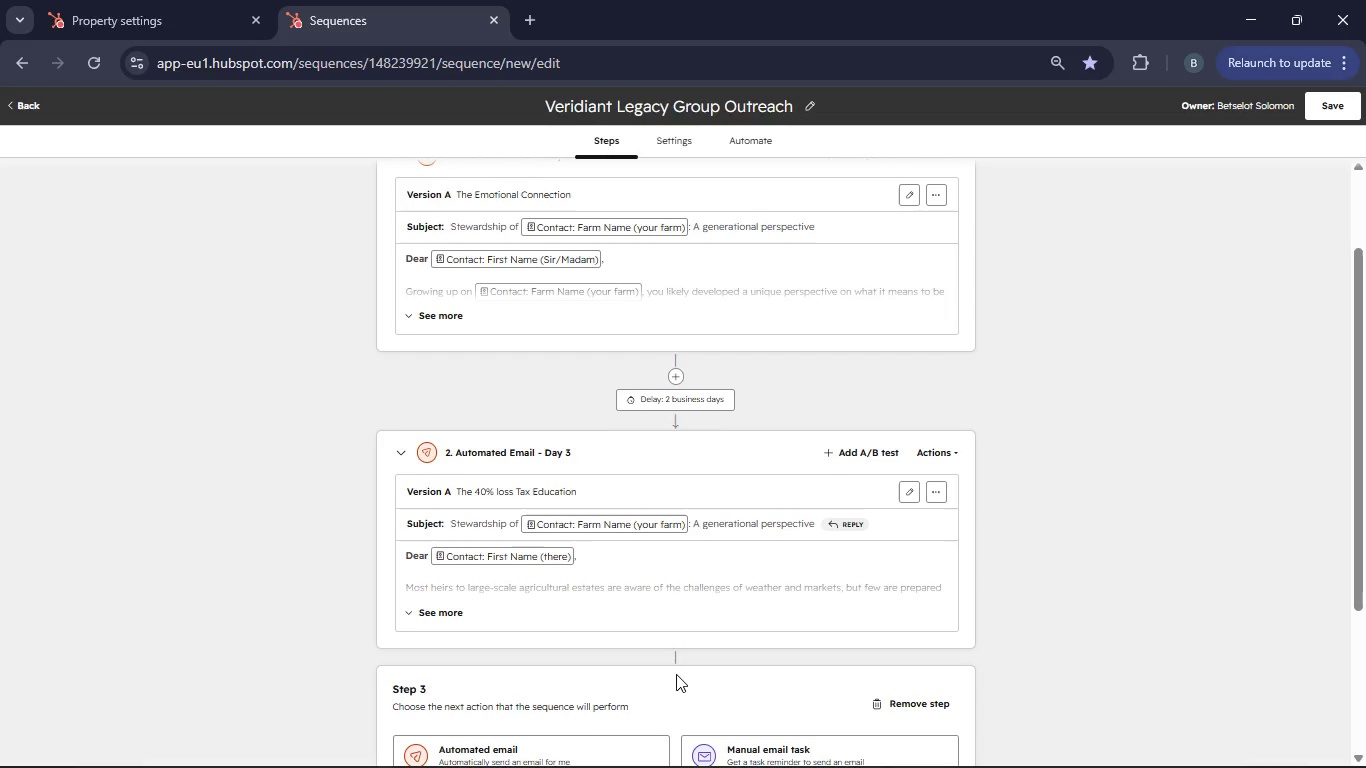 
scroll: coordinate [676, 674], scroll_direction: down, amount: 6.0
 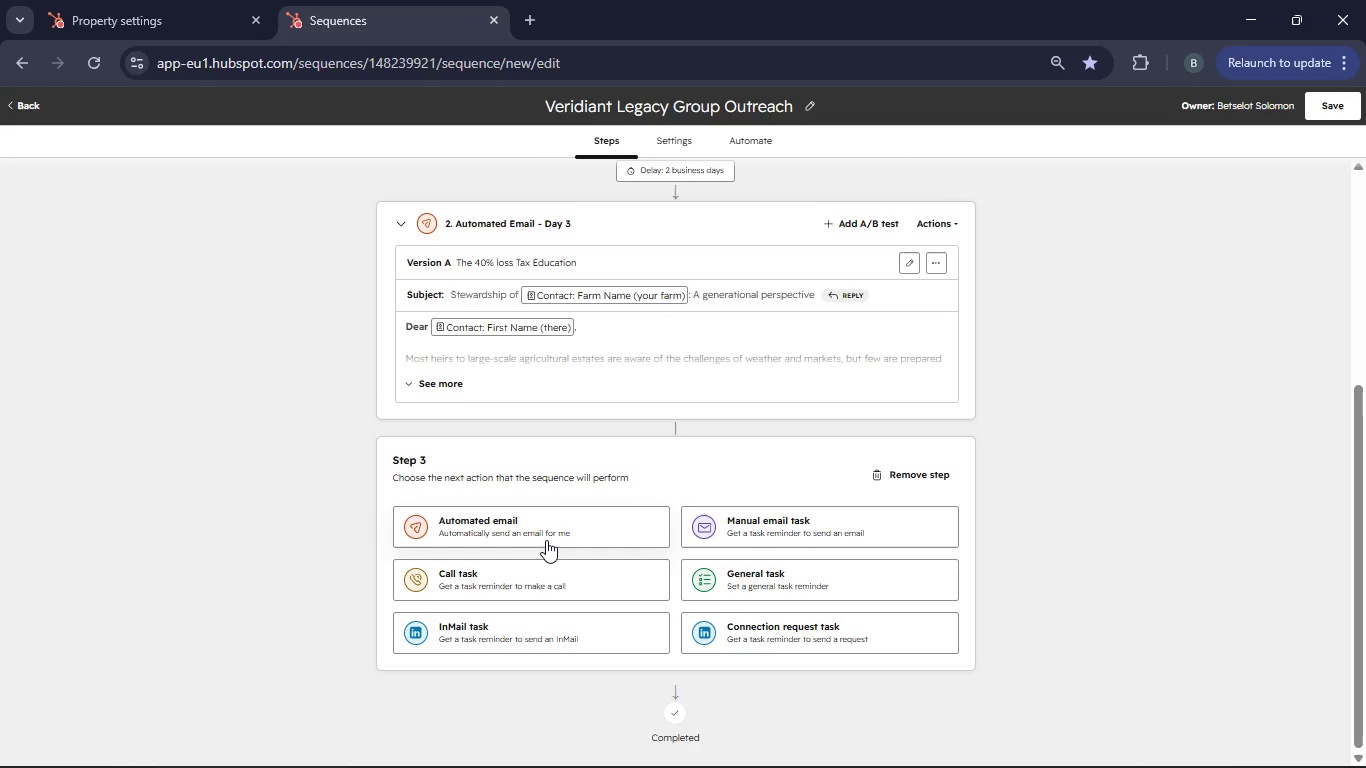 
left_click([546, 540])
 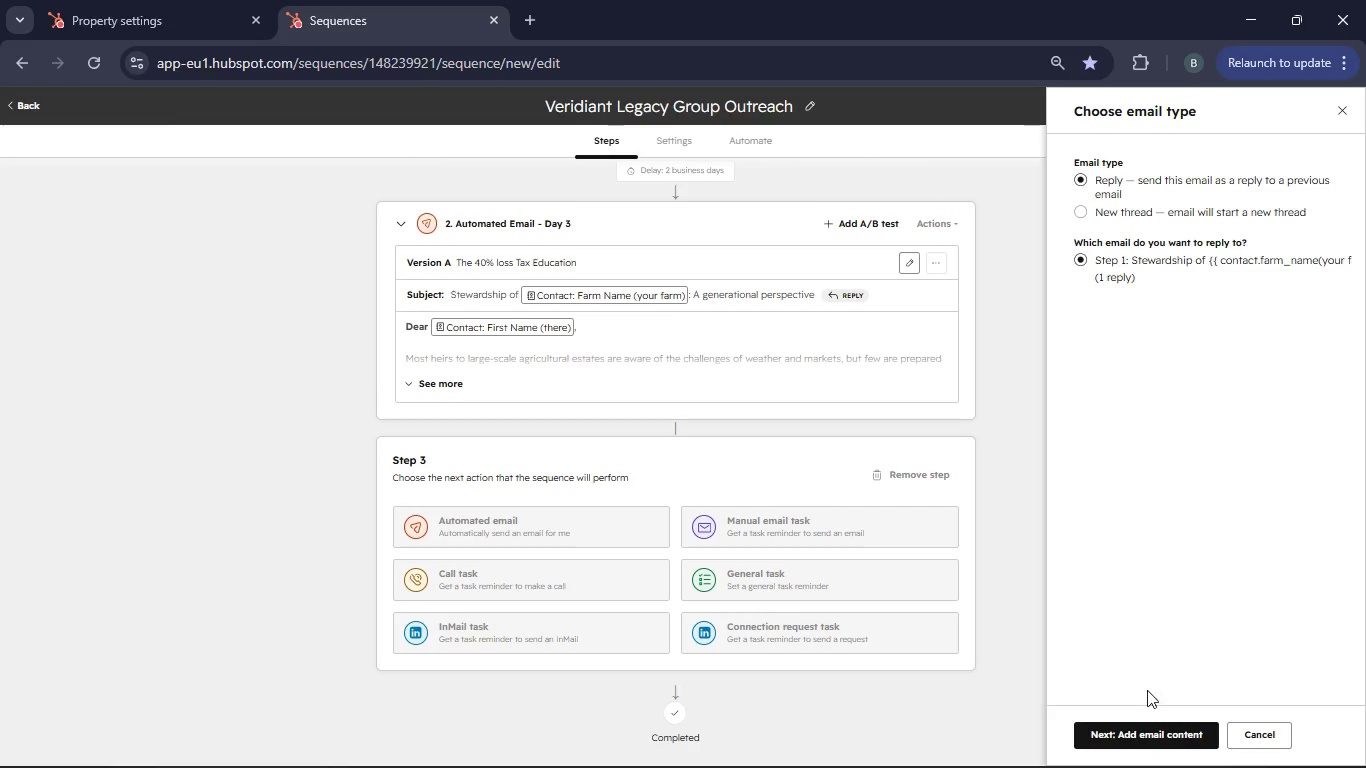 
left_click([1157, 735])
 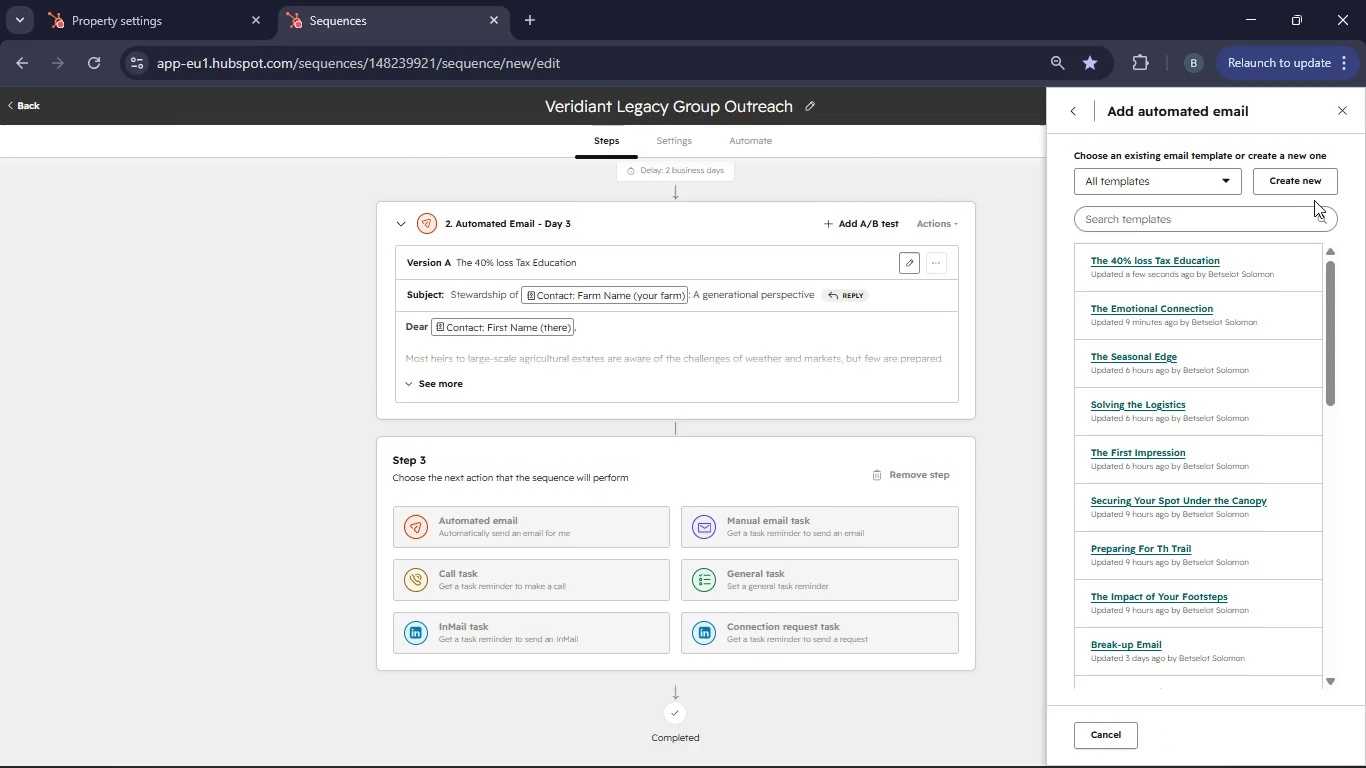 
left_click([1280, 186])
 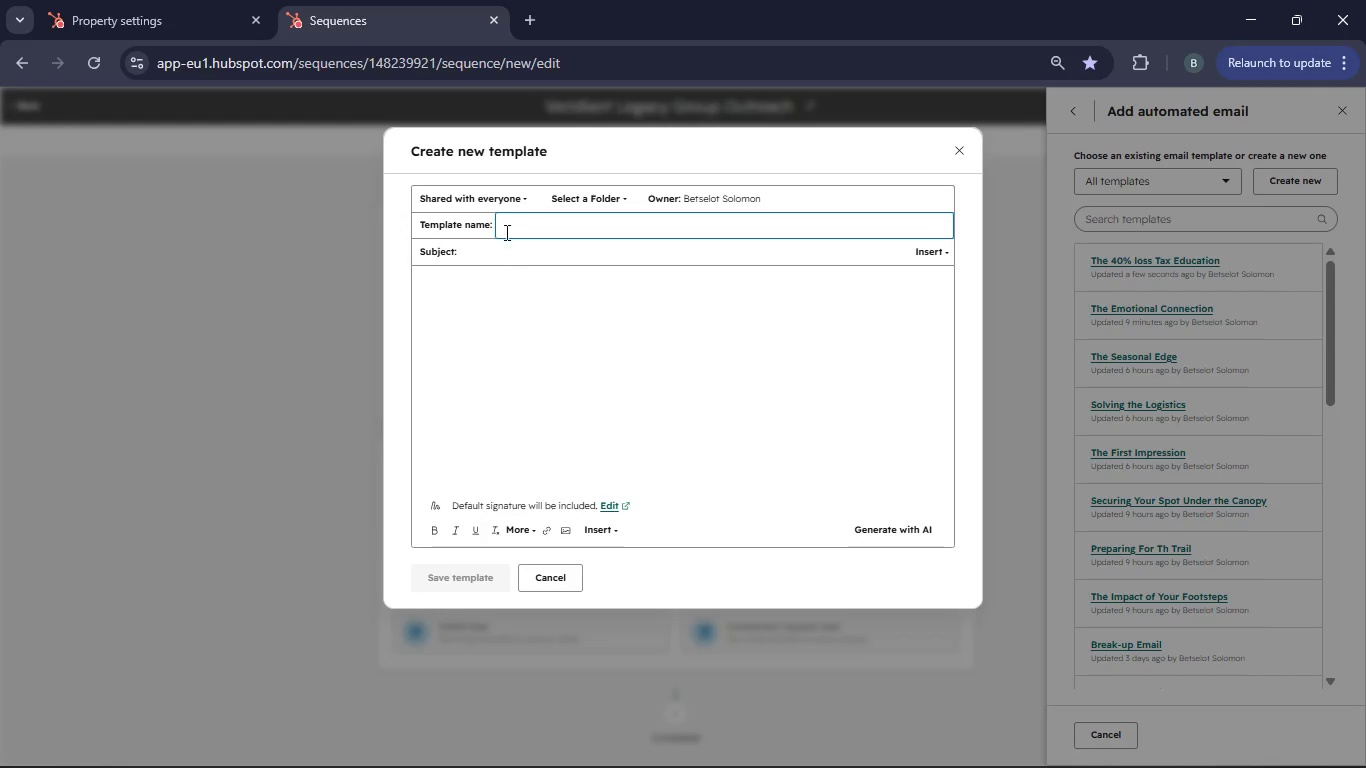 
left_click([512, 221])
 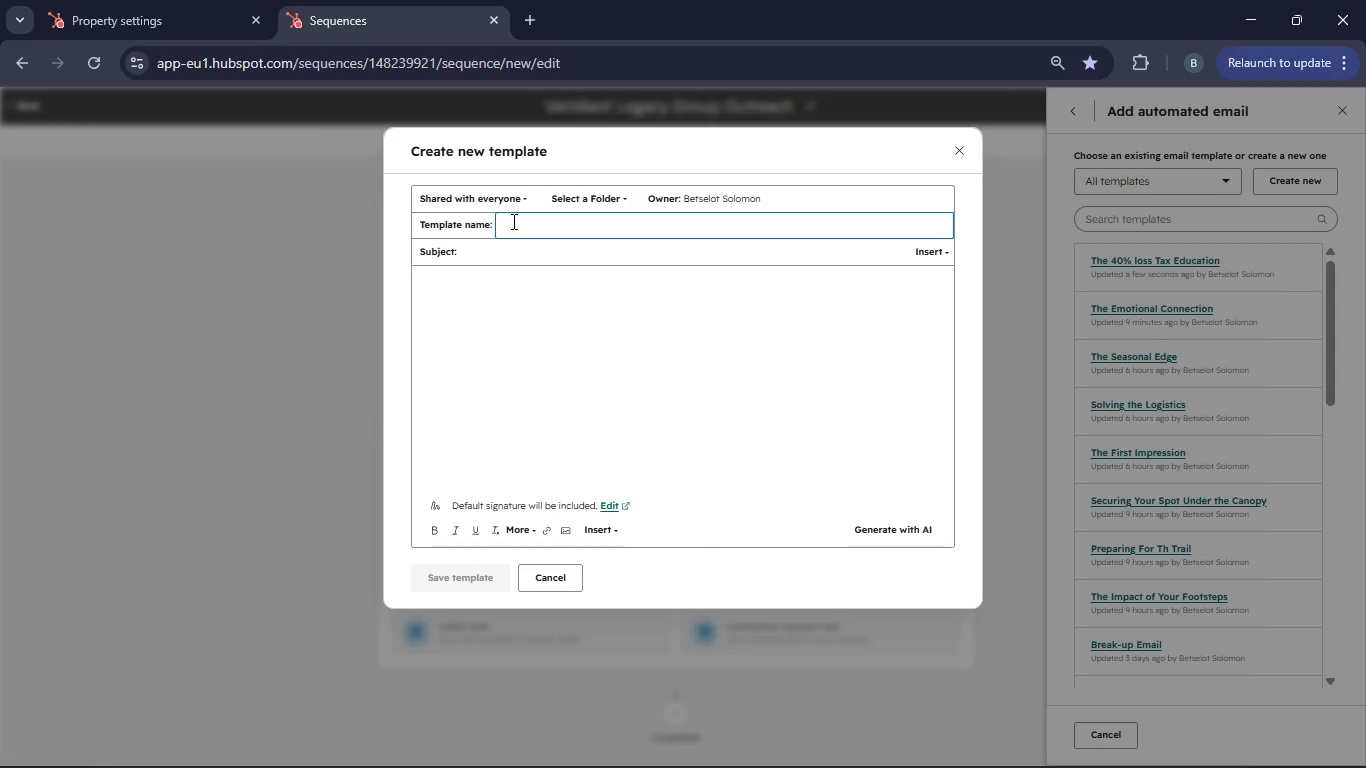 
type(The strategic Checklist)
 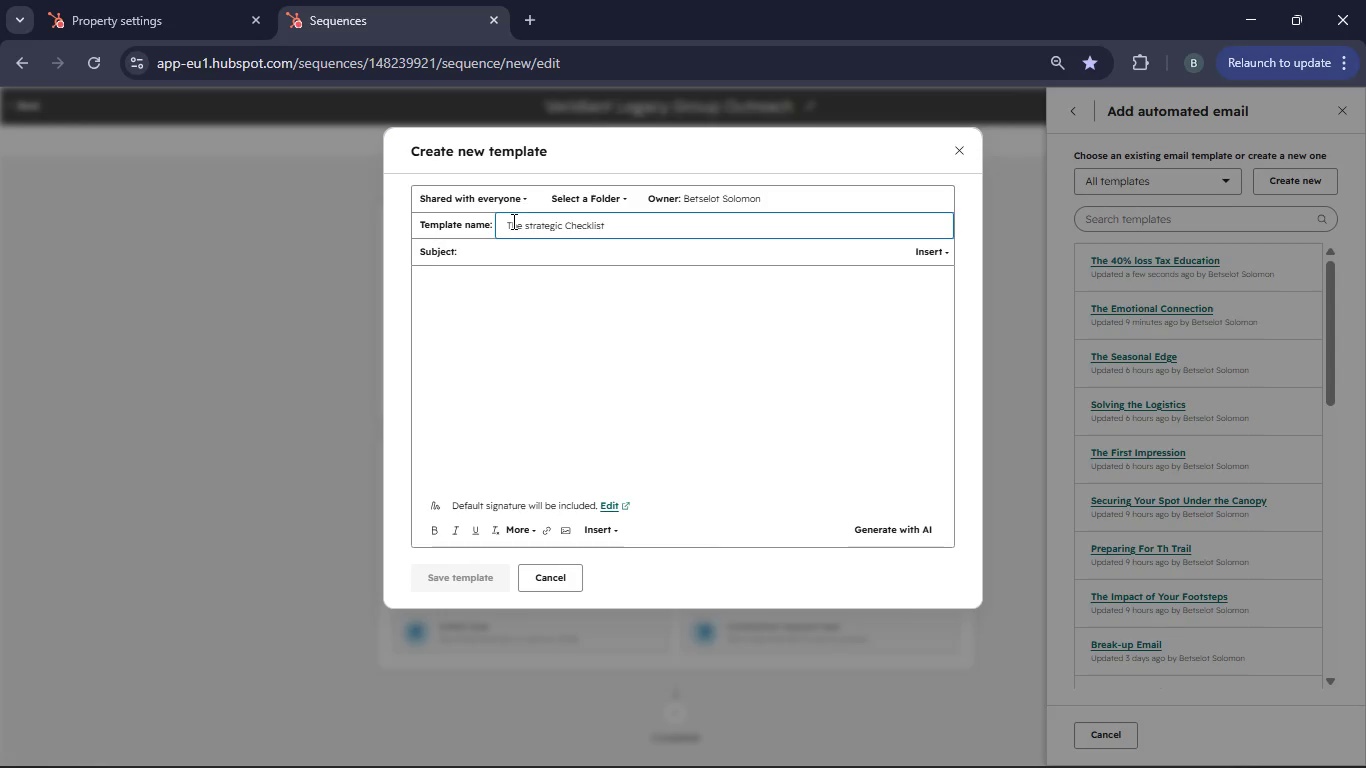 
left_click([517, 251])
 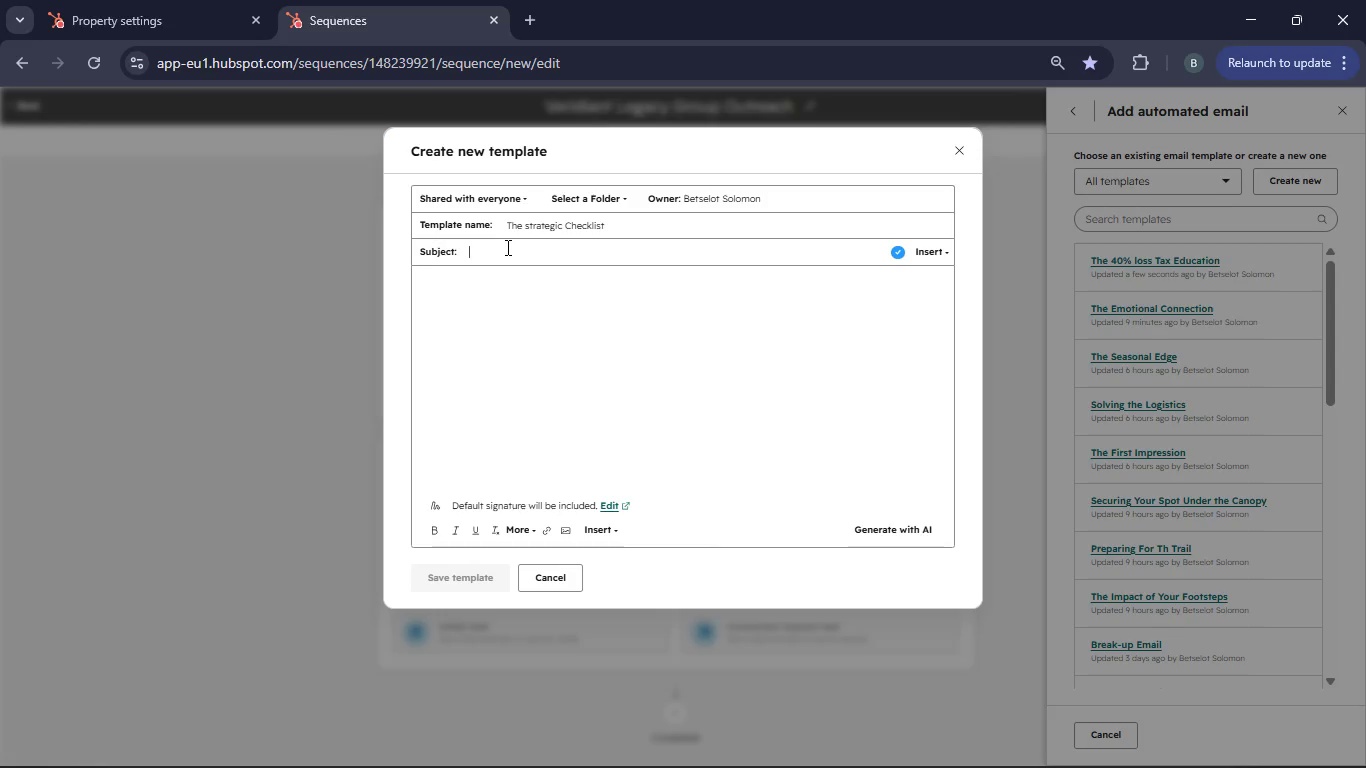 
type(5 Questions every heir should ask about )
 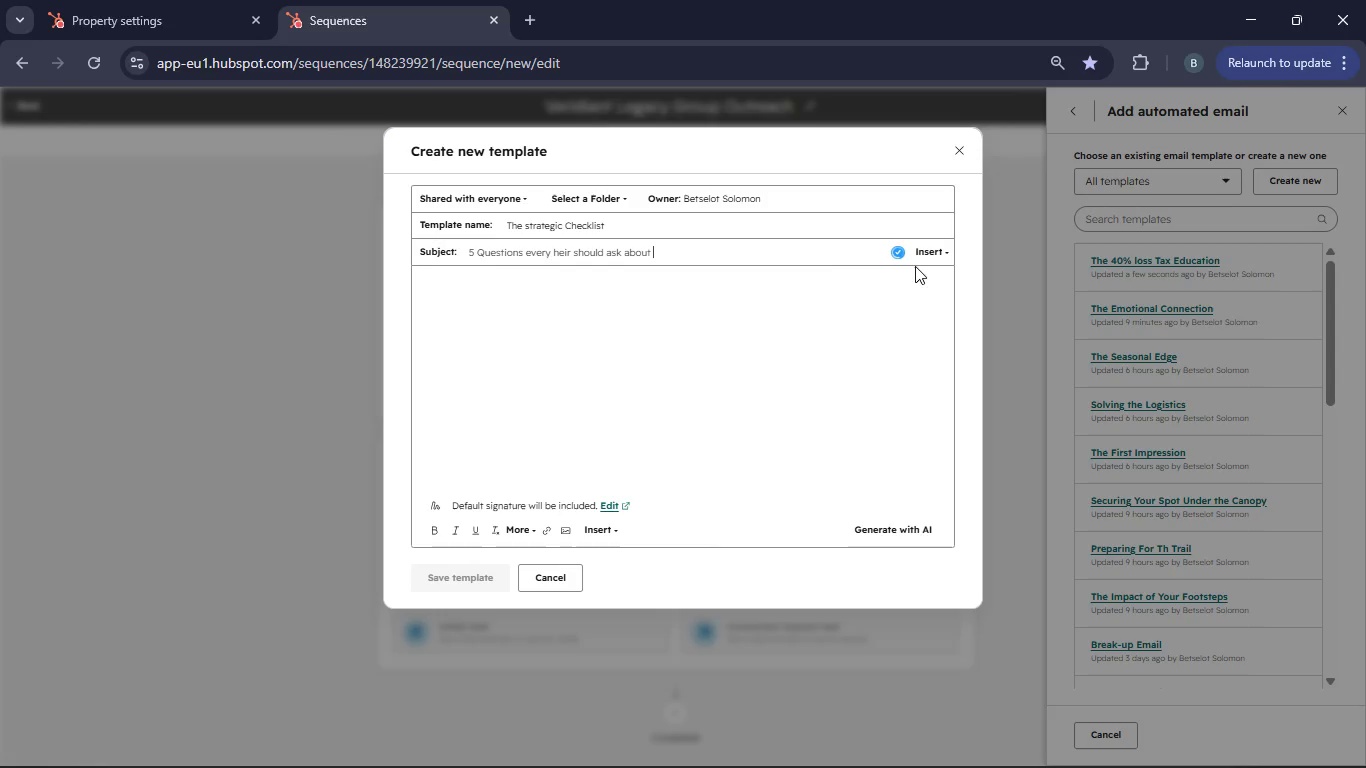 
left_click([928, 254])
 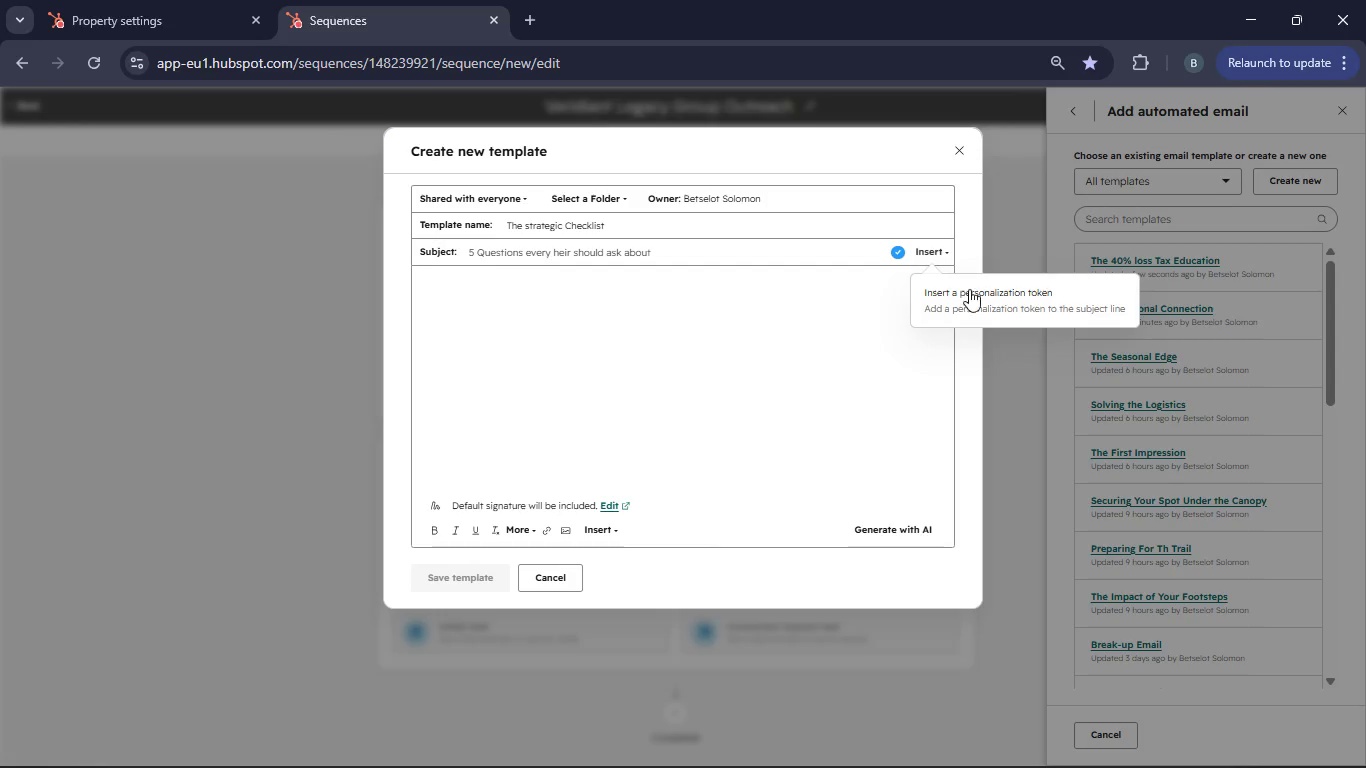 
left_click([969, 289])
 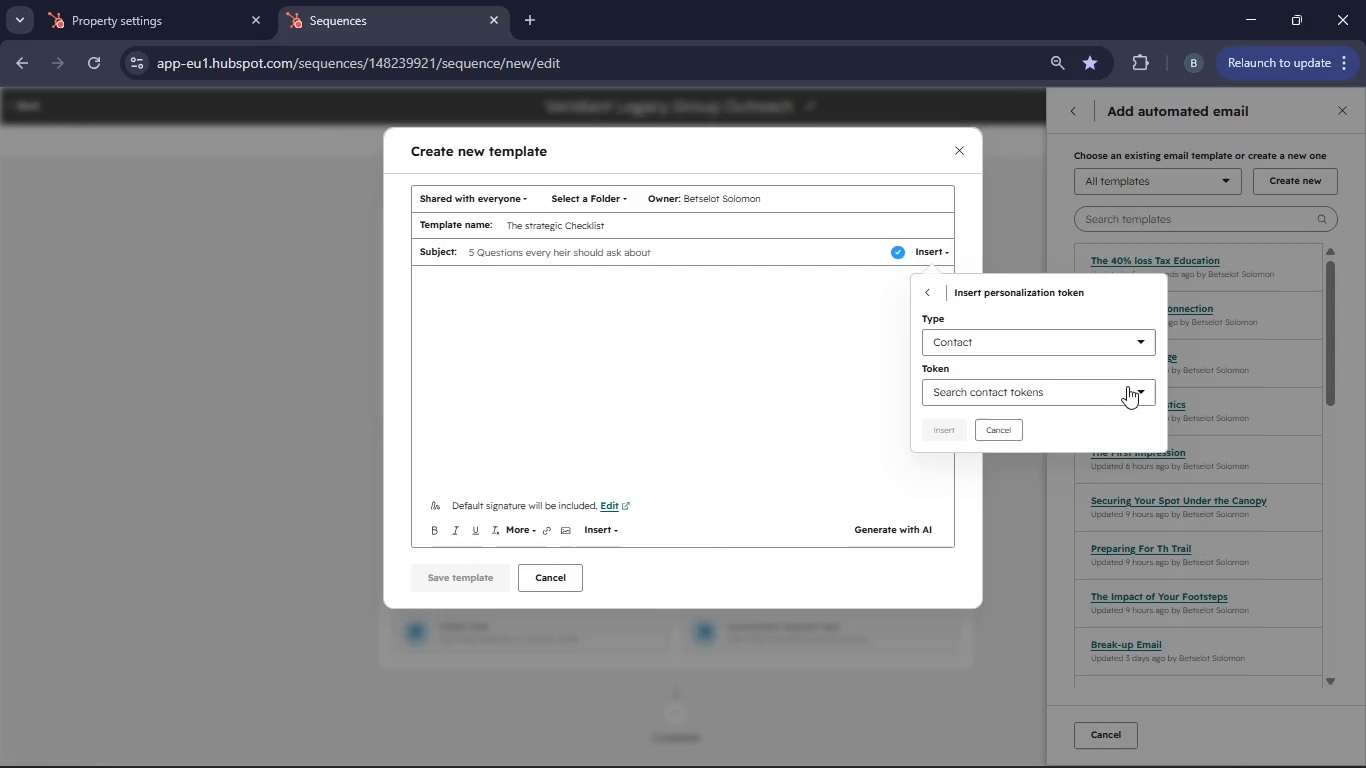 
left_click([1137, 391])
 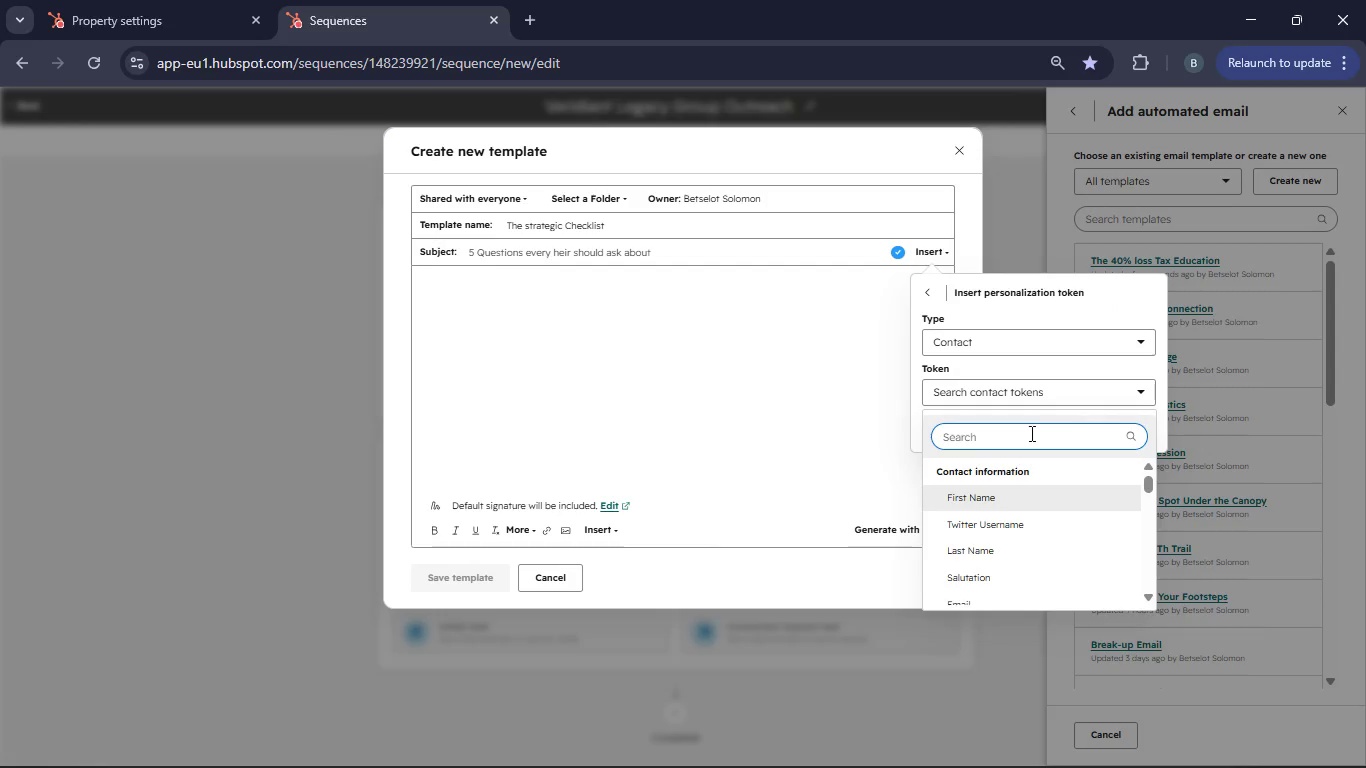 
left_click([972, 440])
 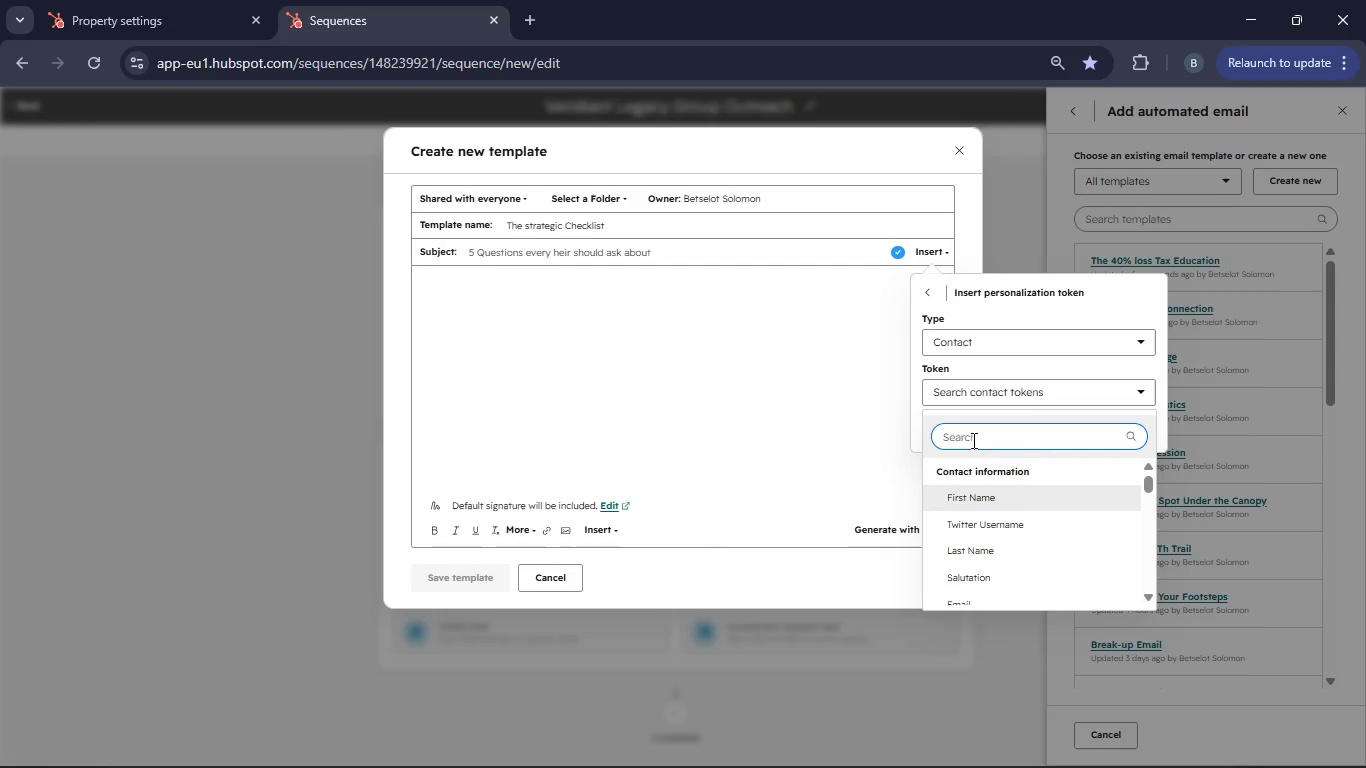 
type(Asset Typ)
 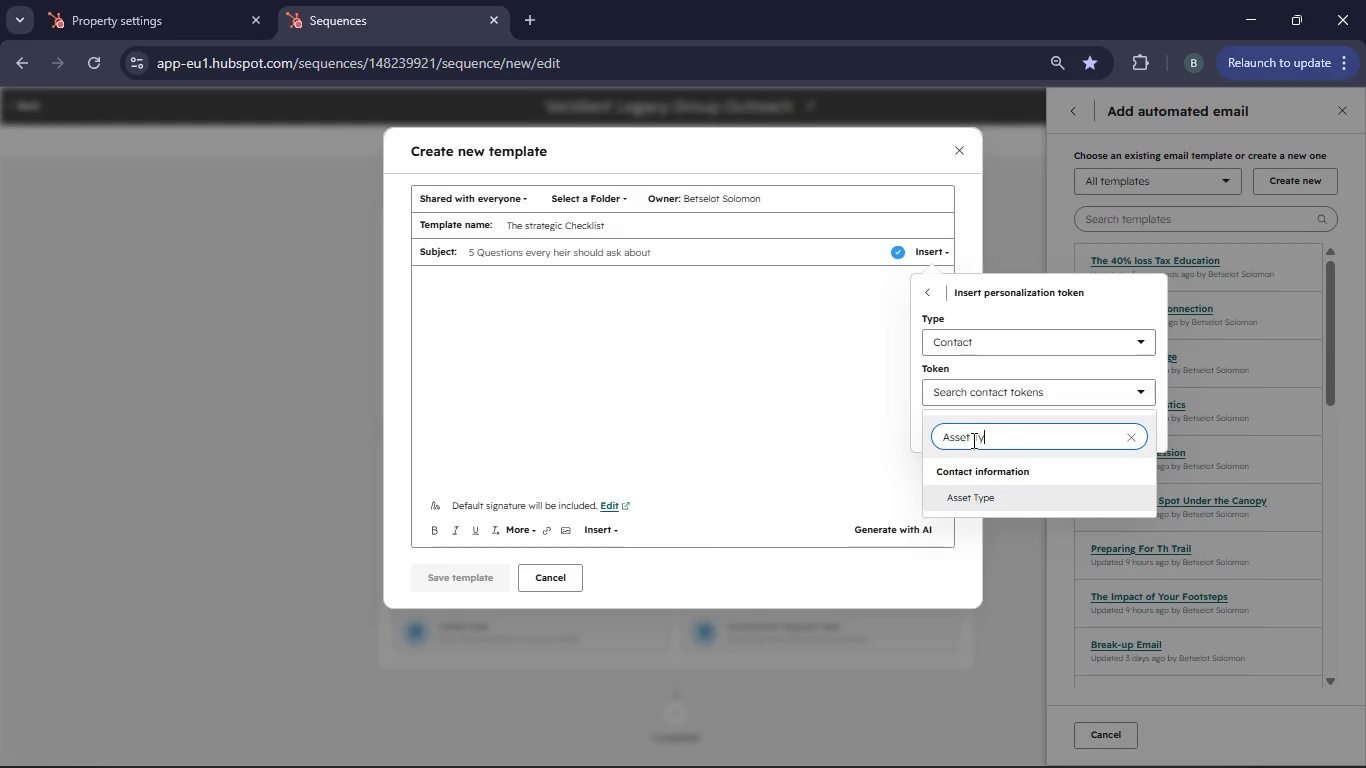 
hold_key(key=E, duration=5.73)
 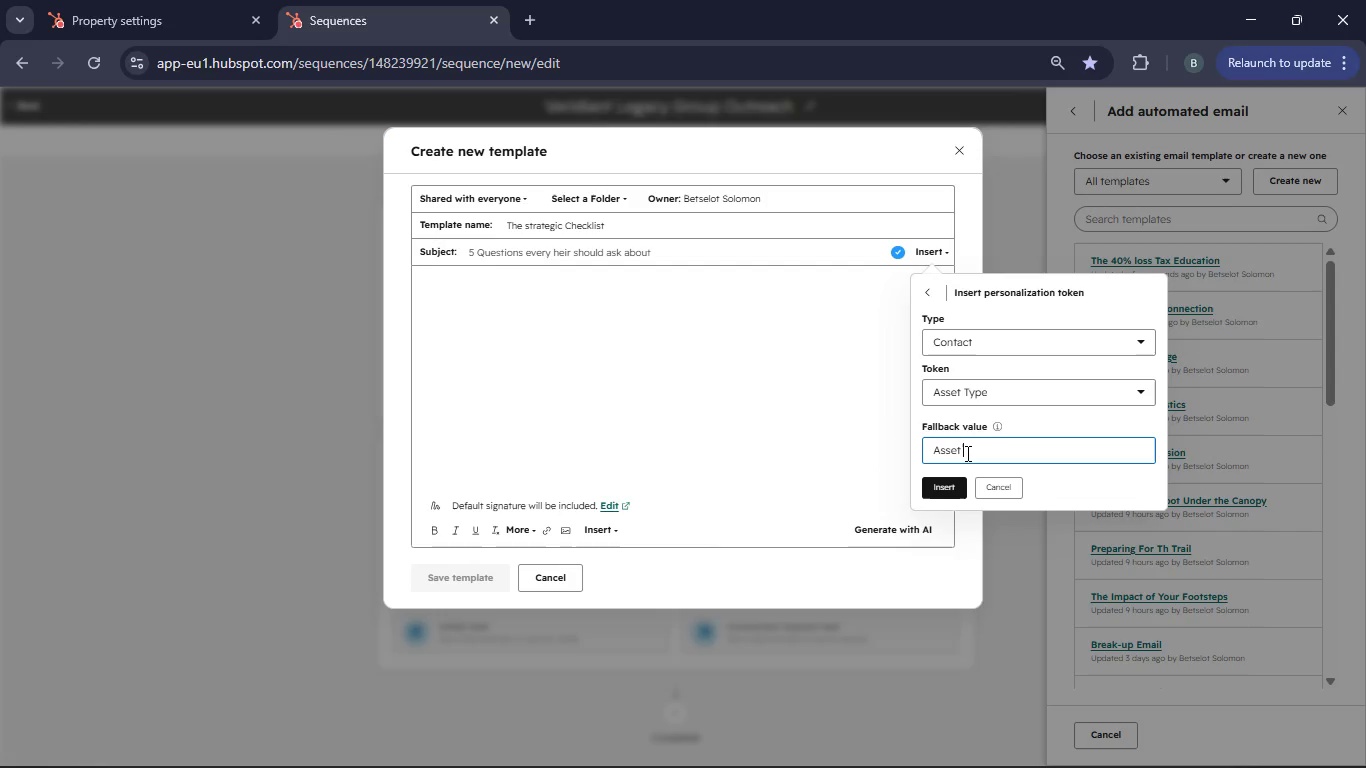 
left_click([987, 491])
 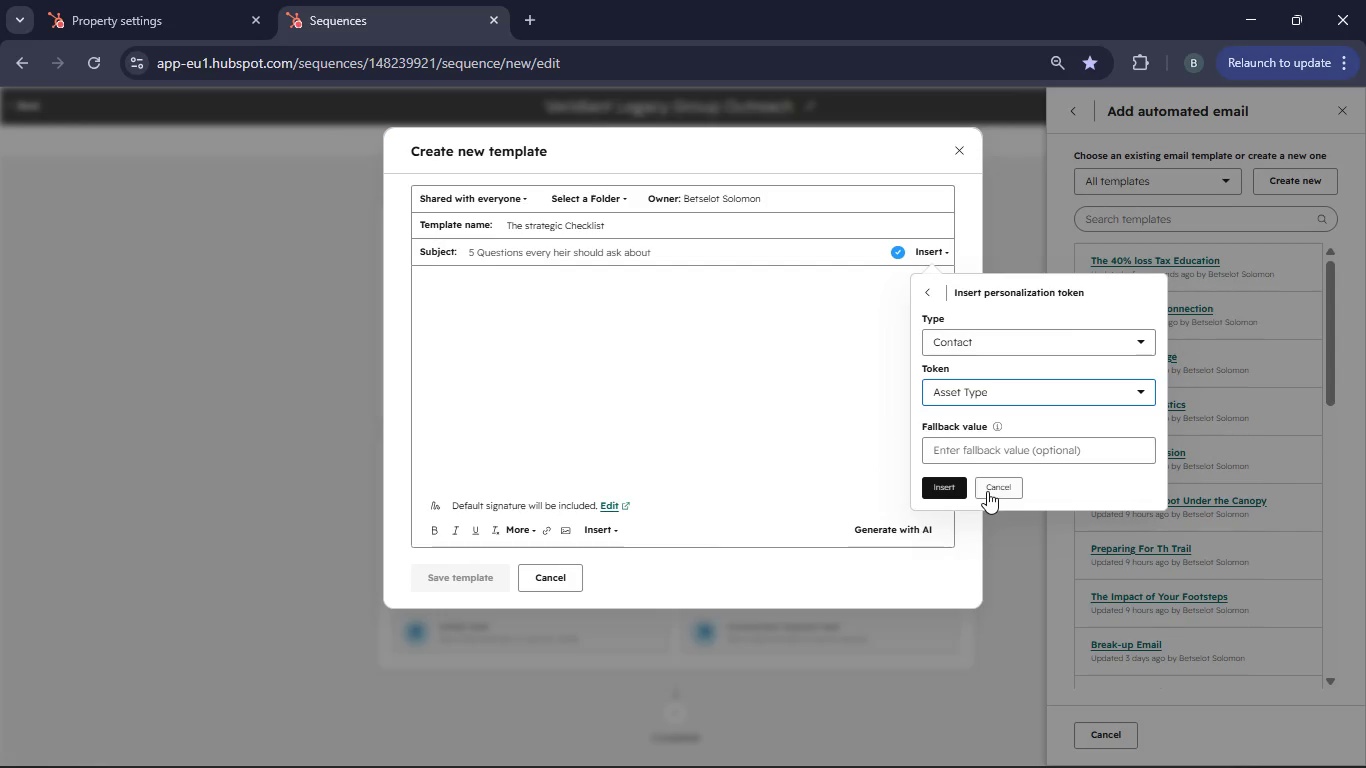 
left_click([971, 455])
 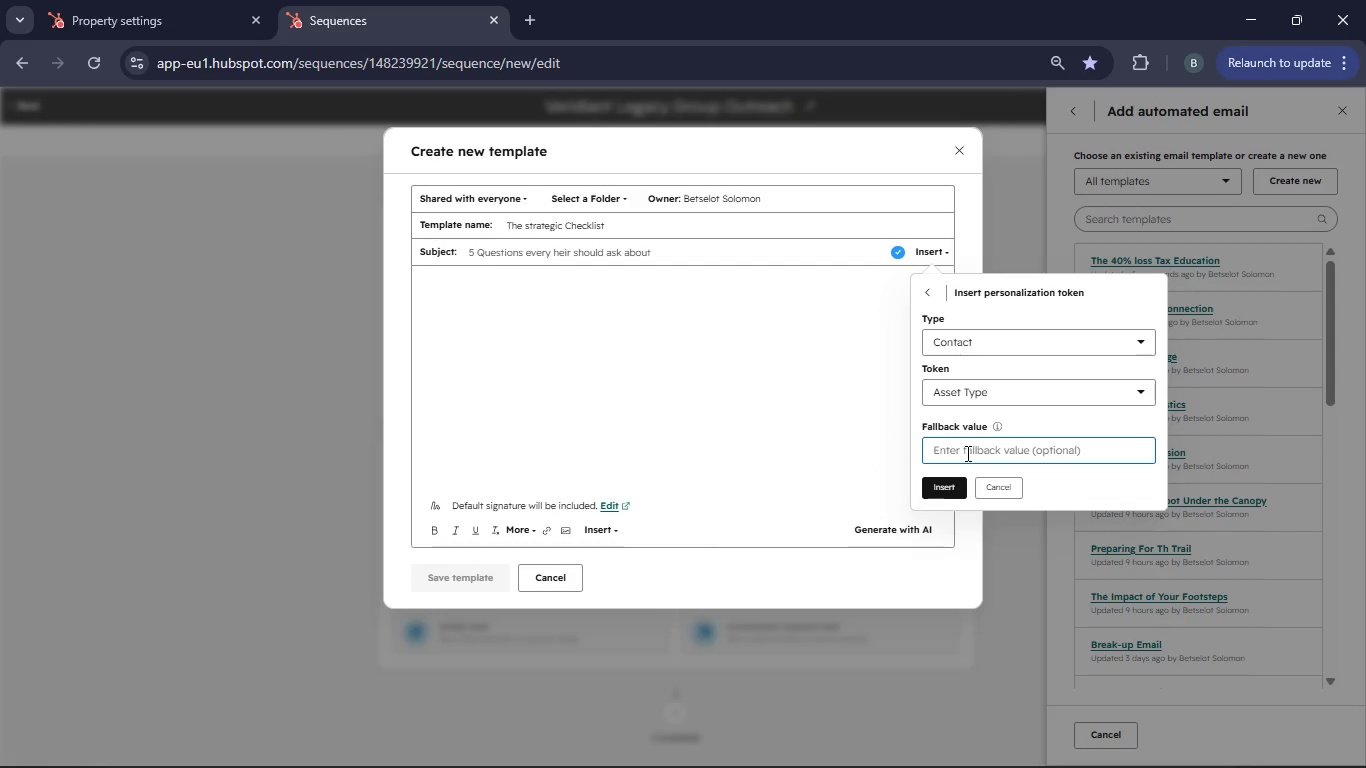 
type(Asst Type)
 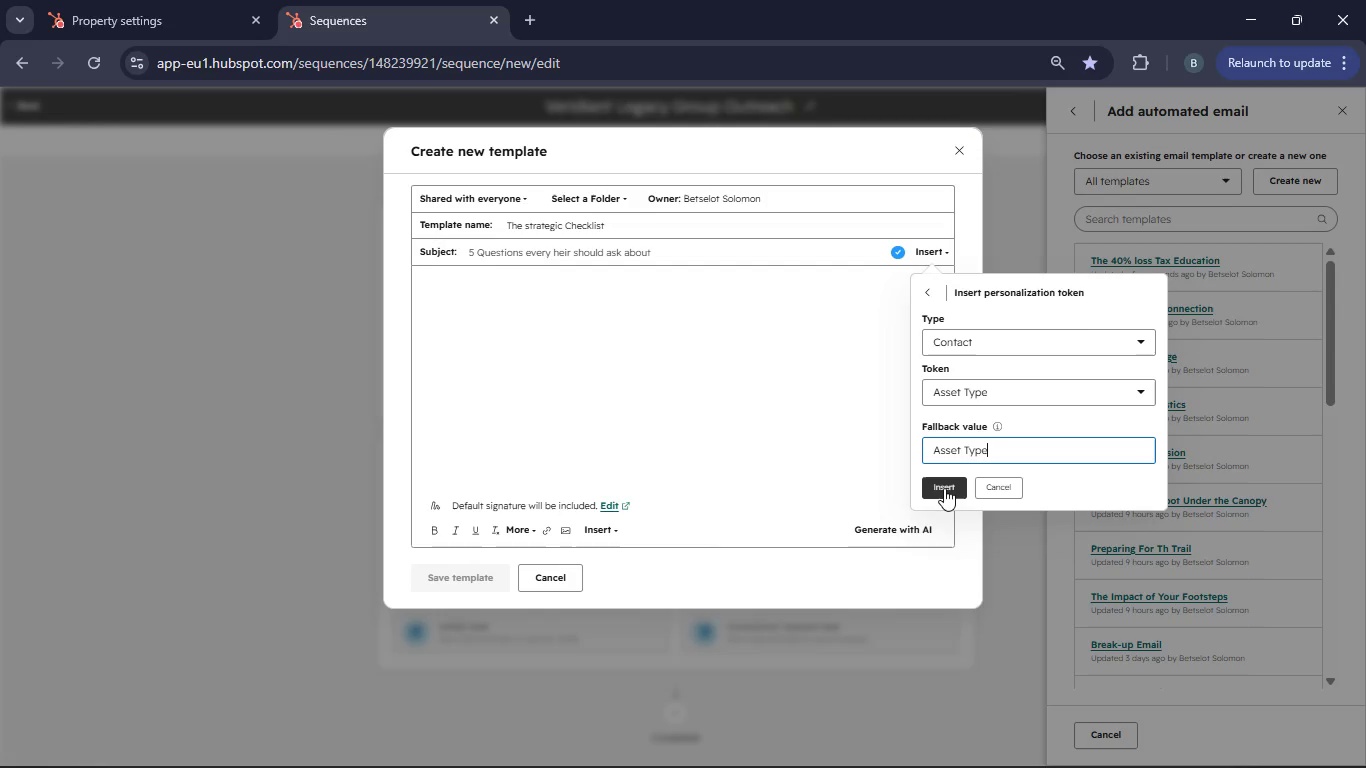 
left_click([944, 488])
 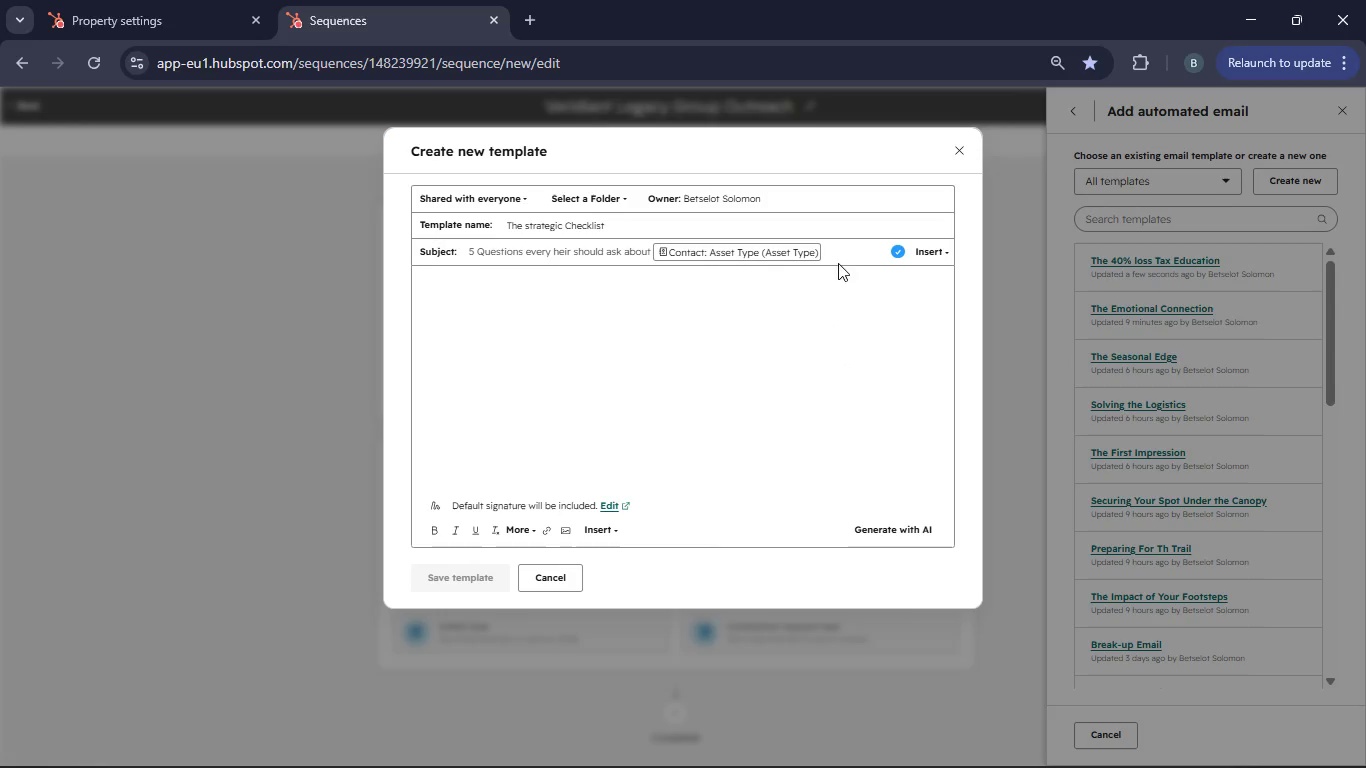 
left_click([837, 250])
 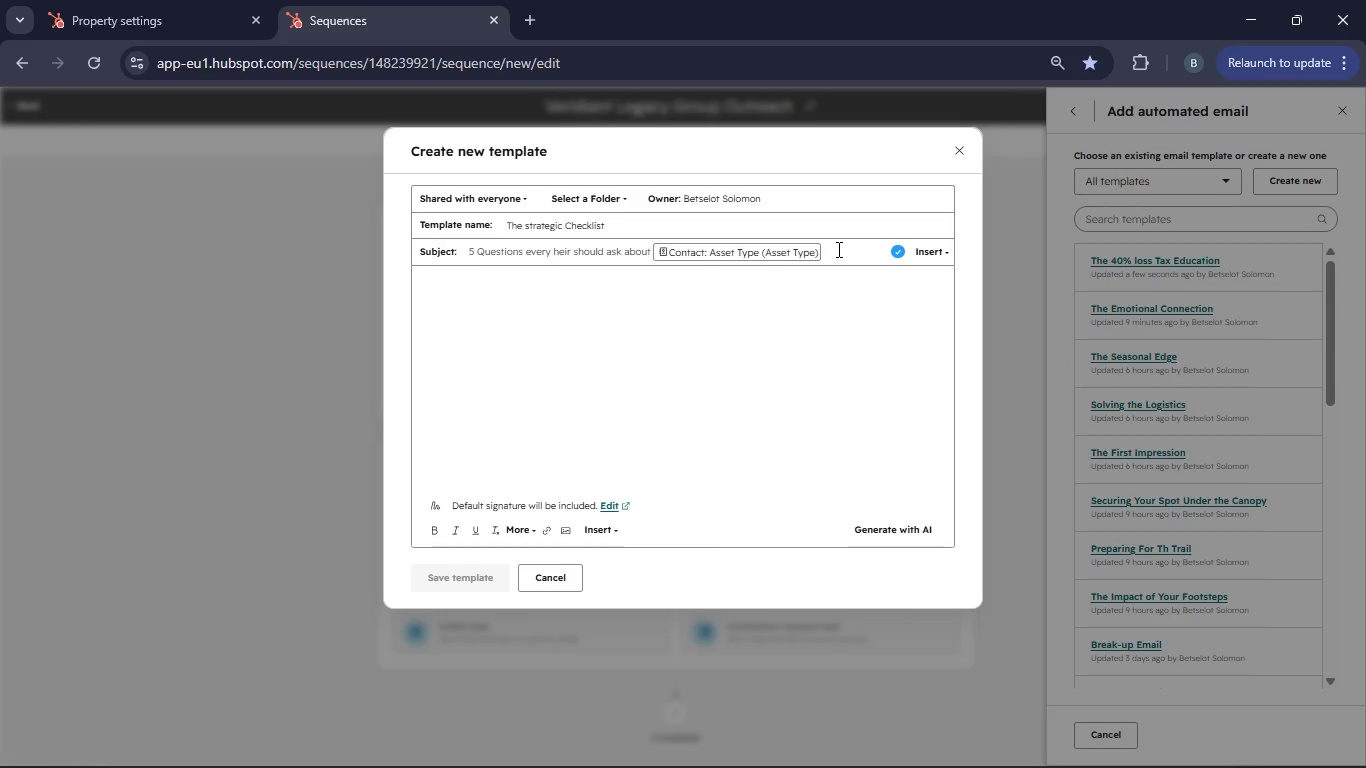 
type( operations)
 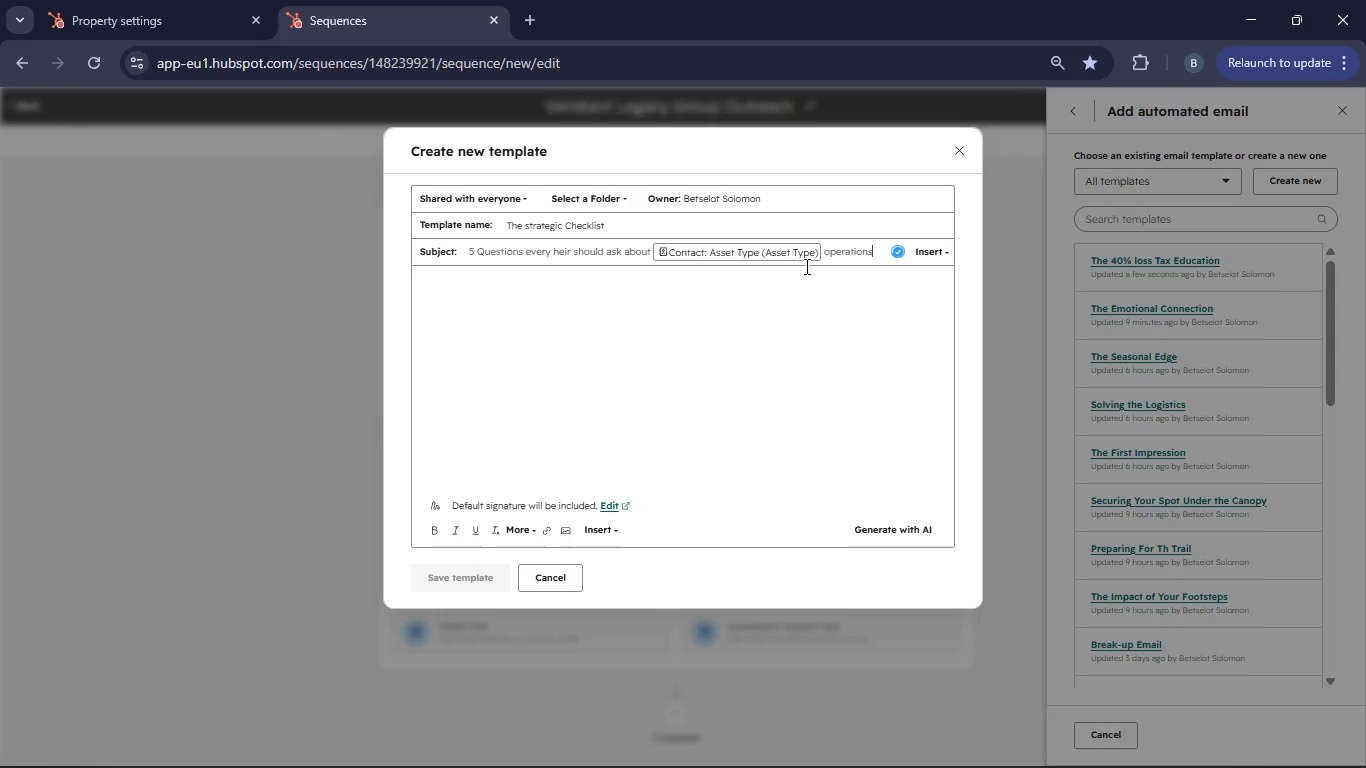 
left_click([453, 290])
 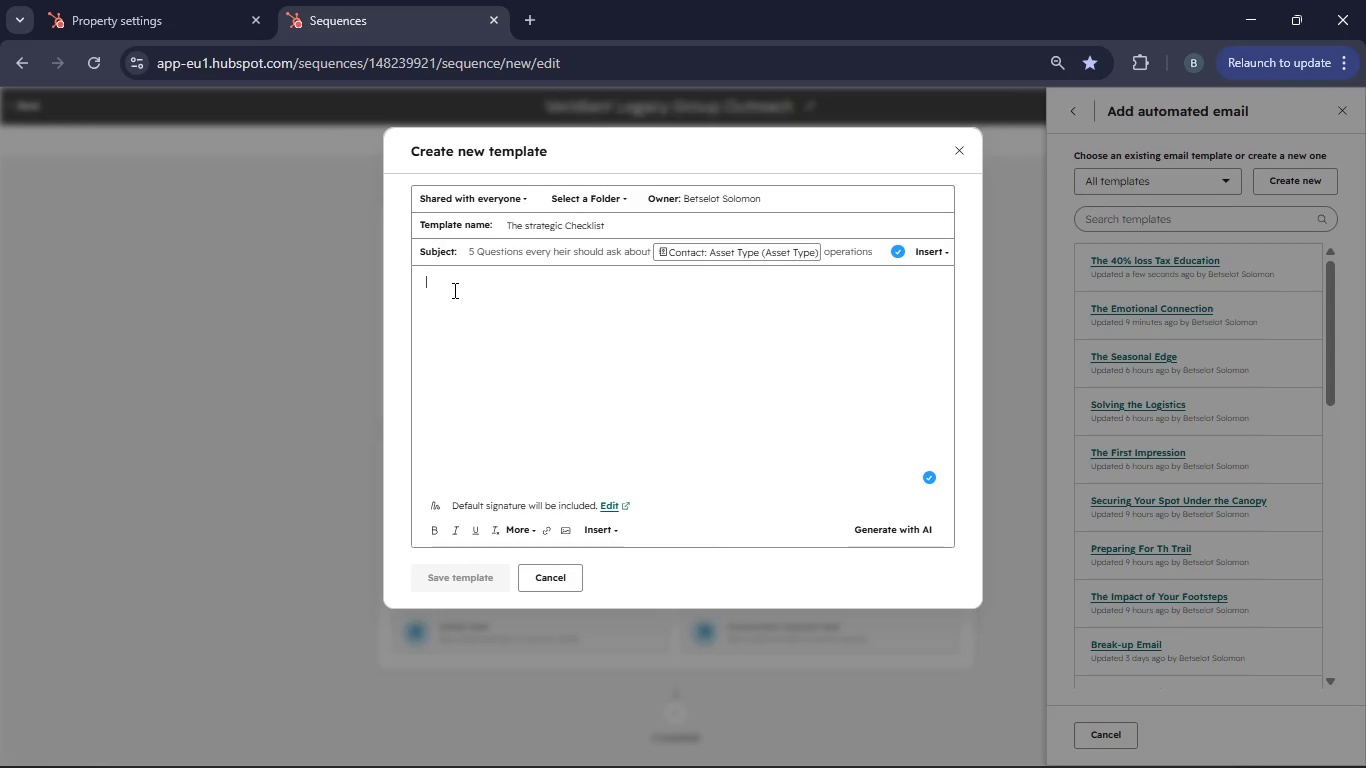 
type(Dear )
 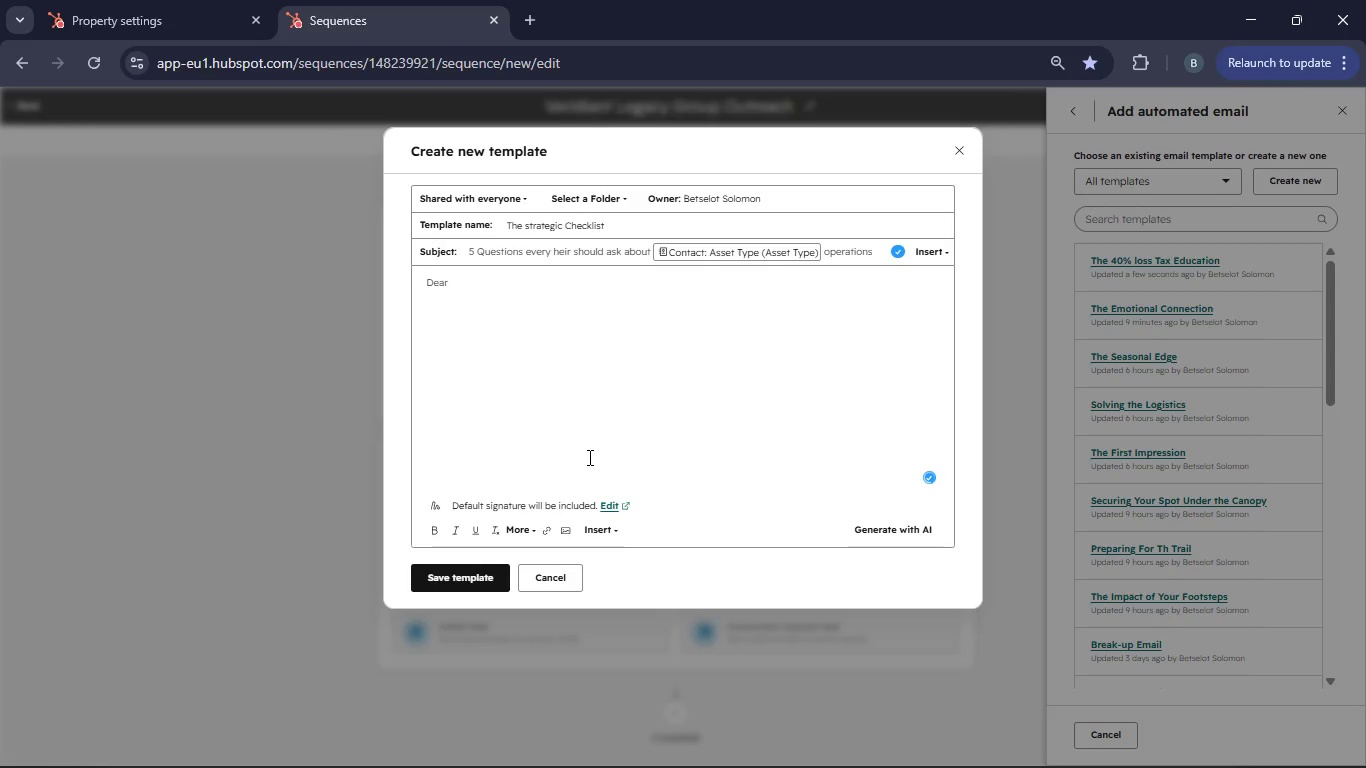 
left_click([599, 532])
 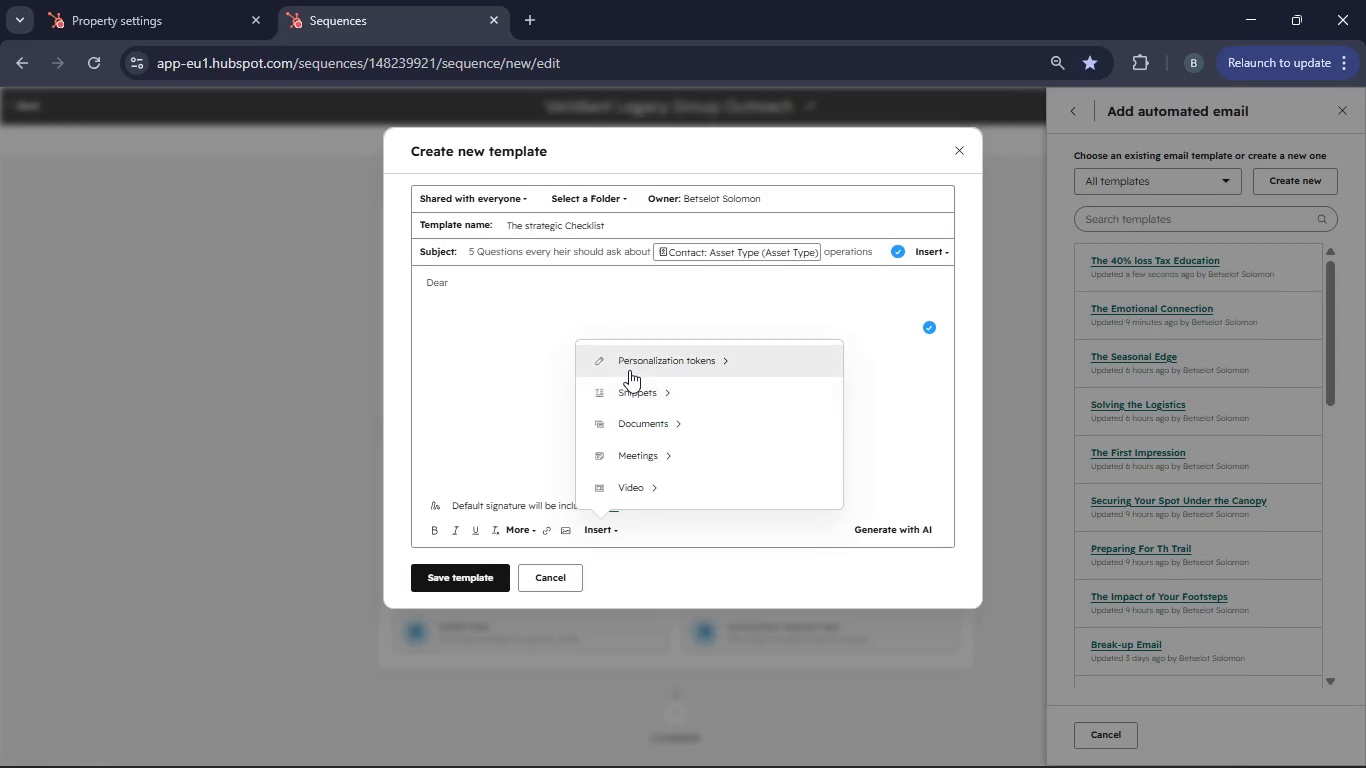 
left_click([629, 370])
 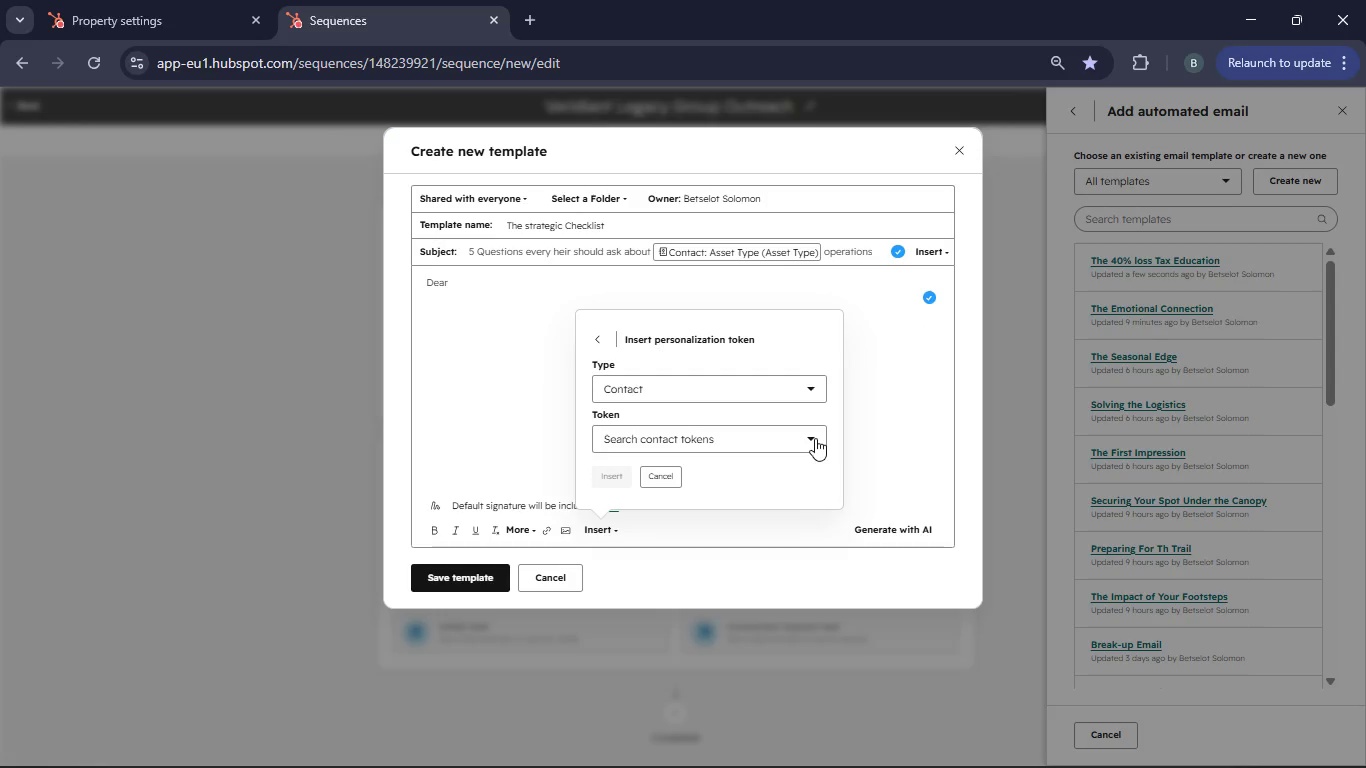 
left_click([815, 438])
 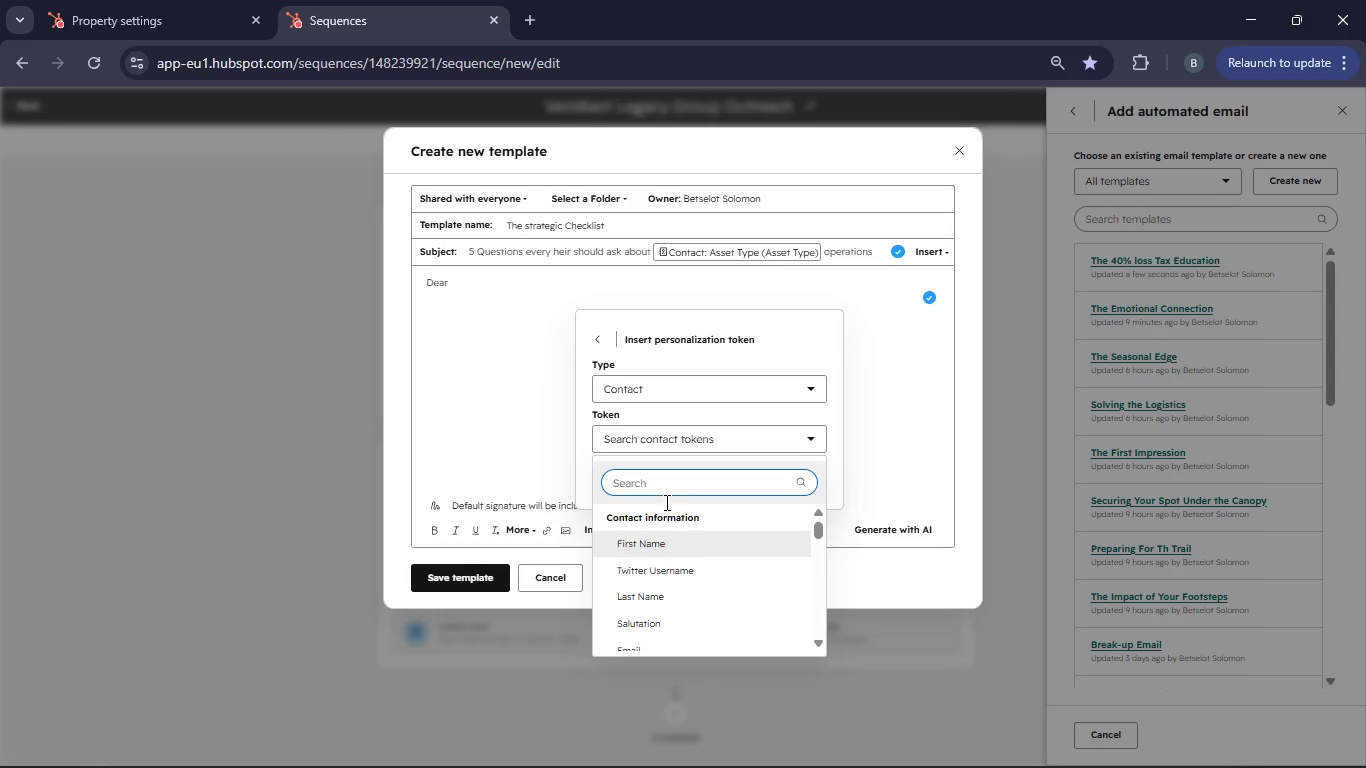 
left_click([651, 538])
 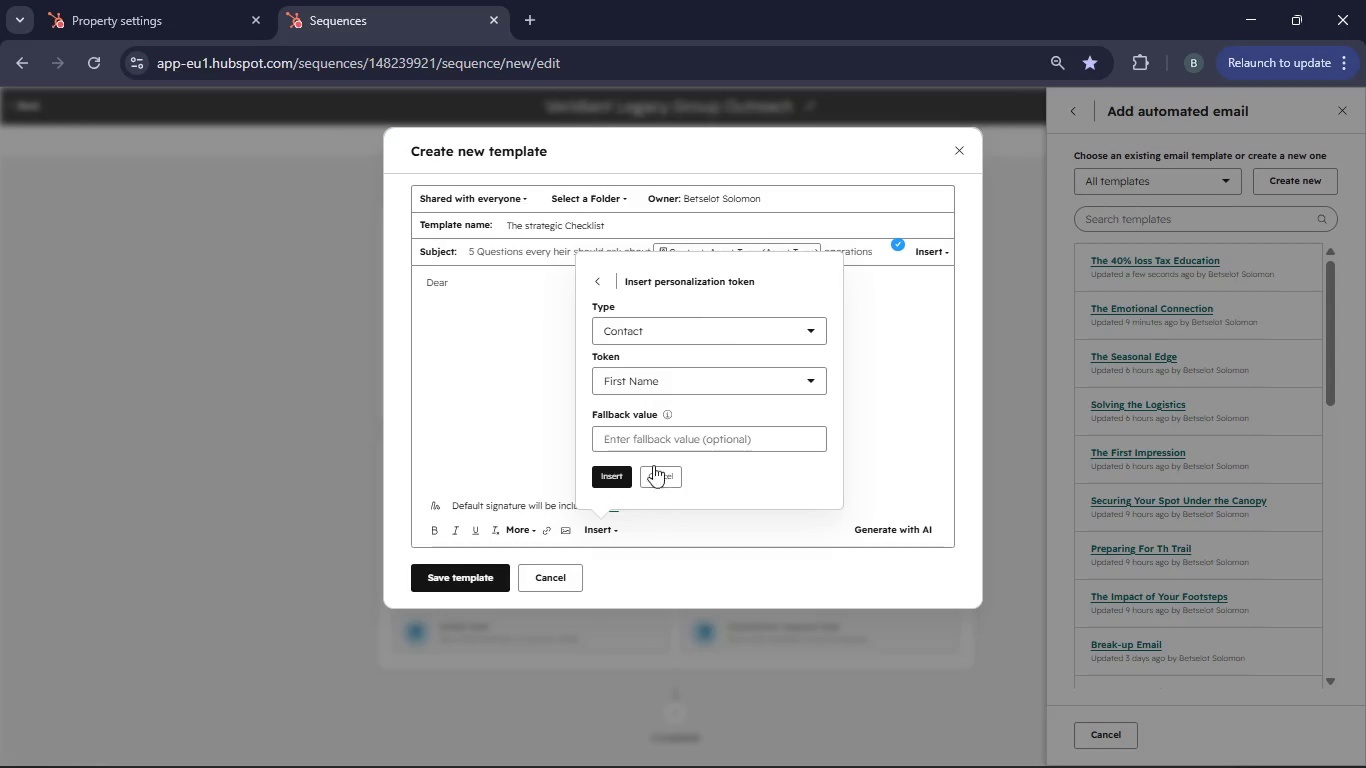 
left_click([634, 437])
 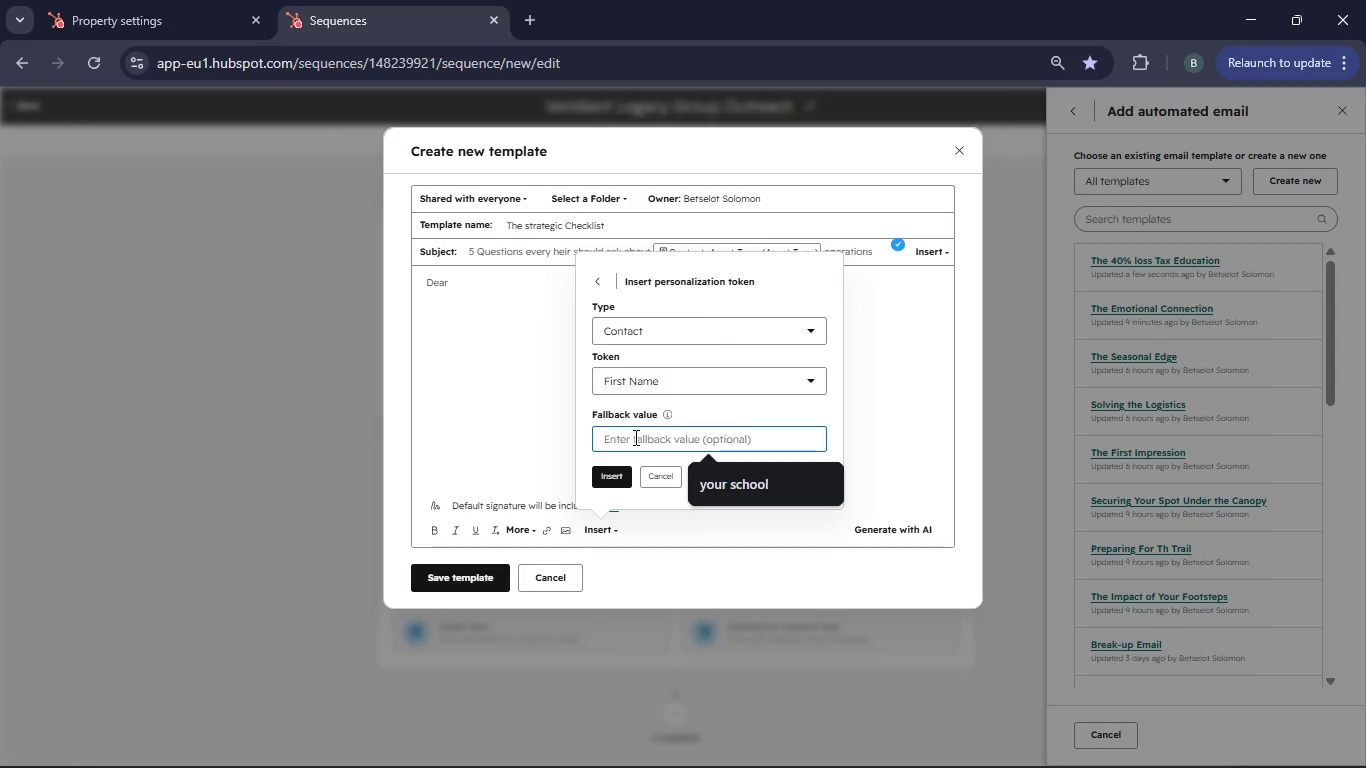 
type(Sir?Madam)
 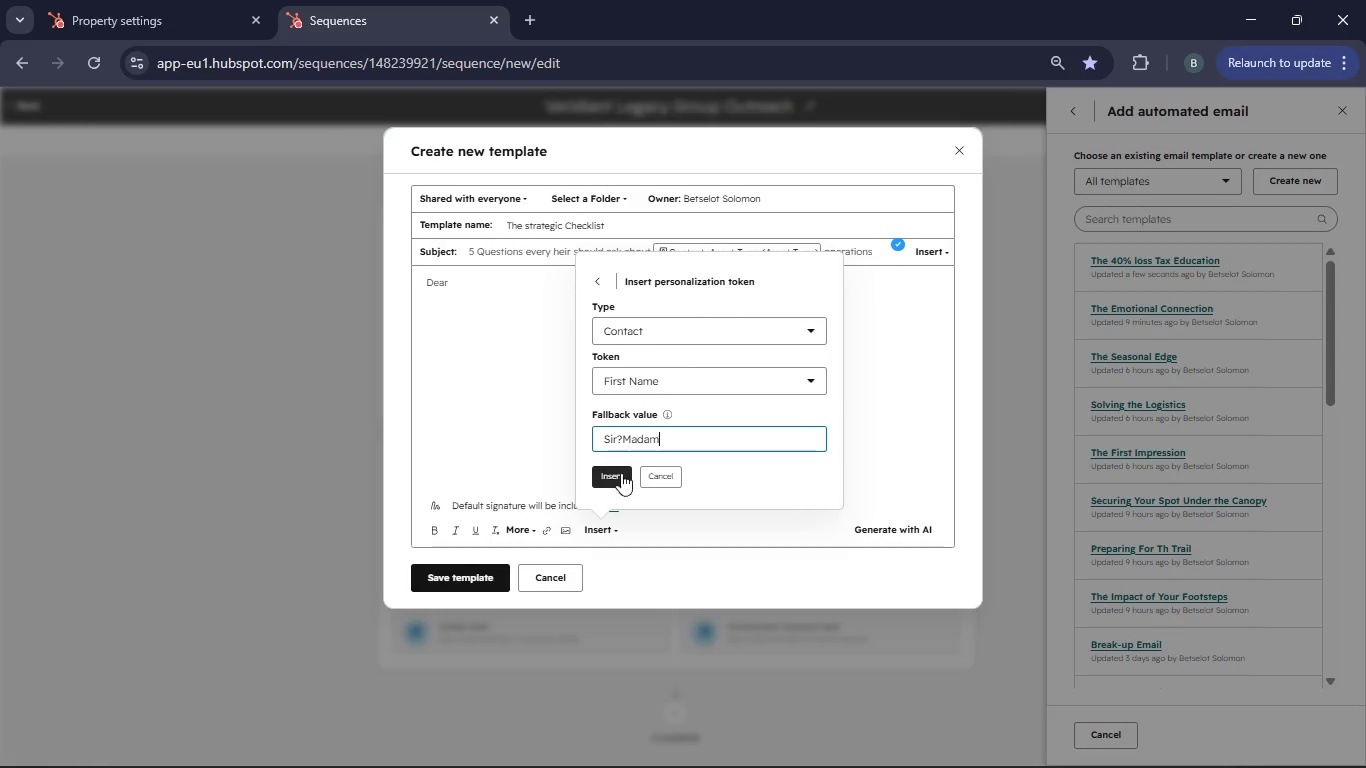 
left_click([616, 480])
 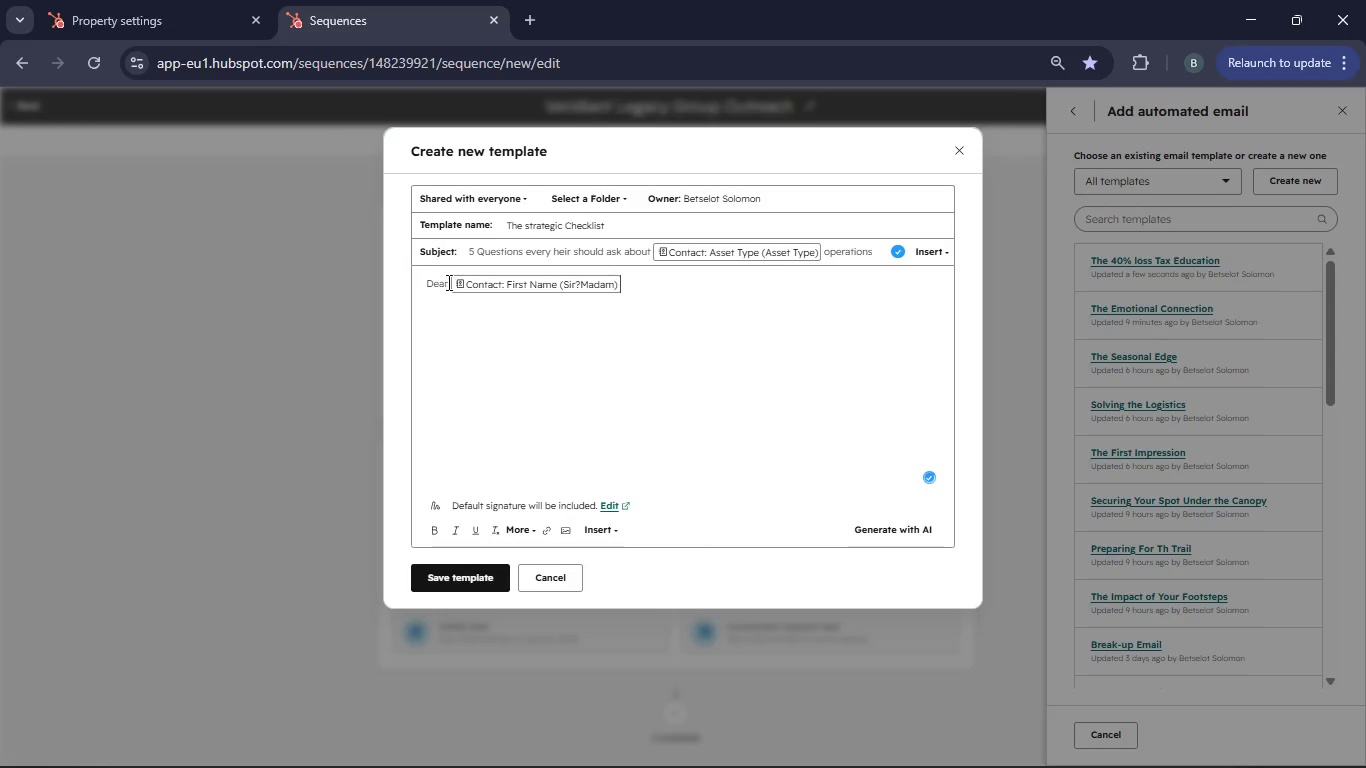 
left_click_drag(start_coordinate=[448, 282], to_coordinate=[429, 284])
 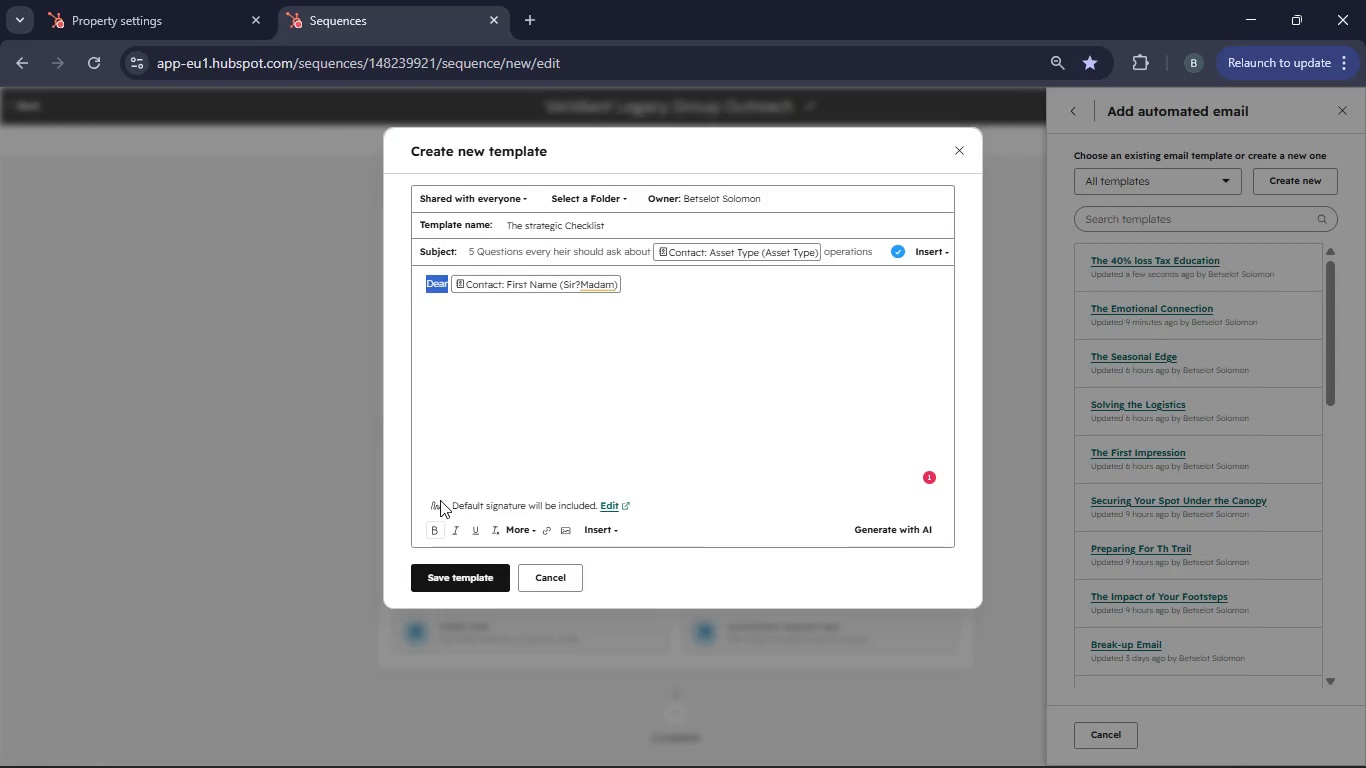 
left_click([429, 537])
 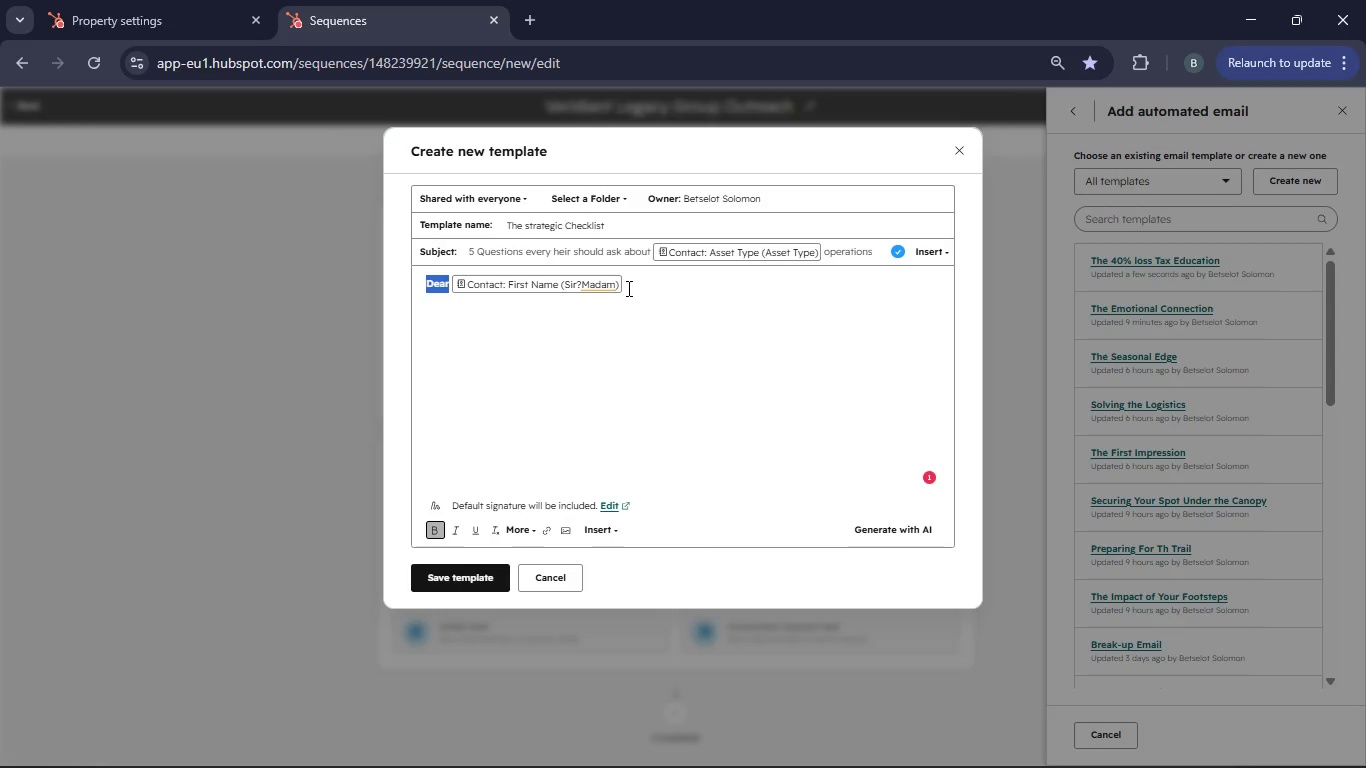 
left_click([627, 288])
 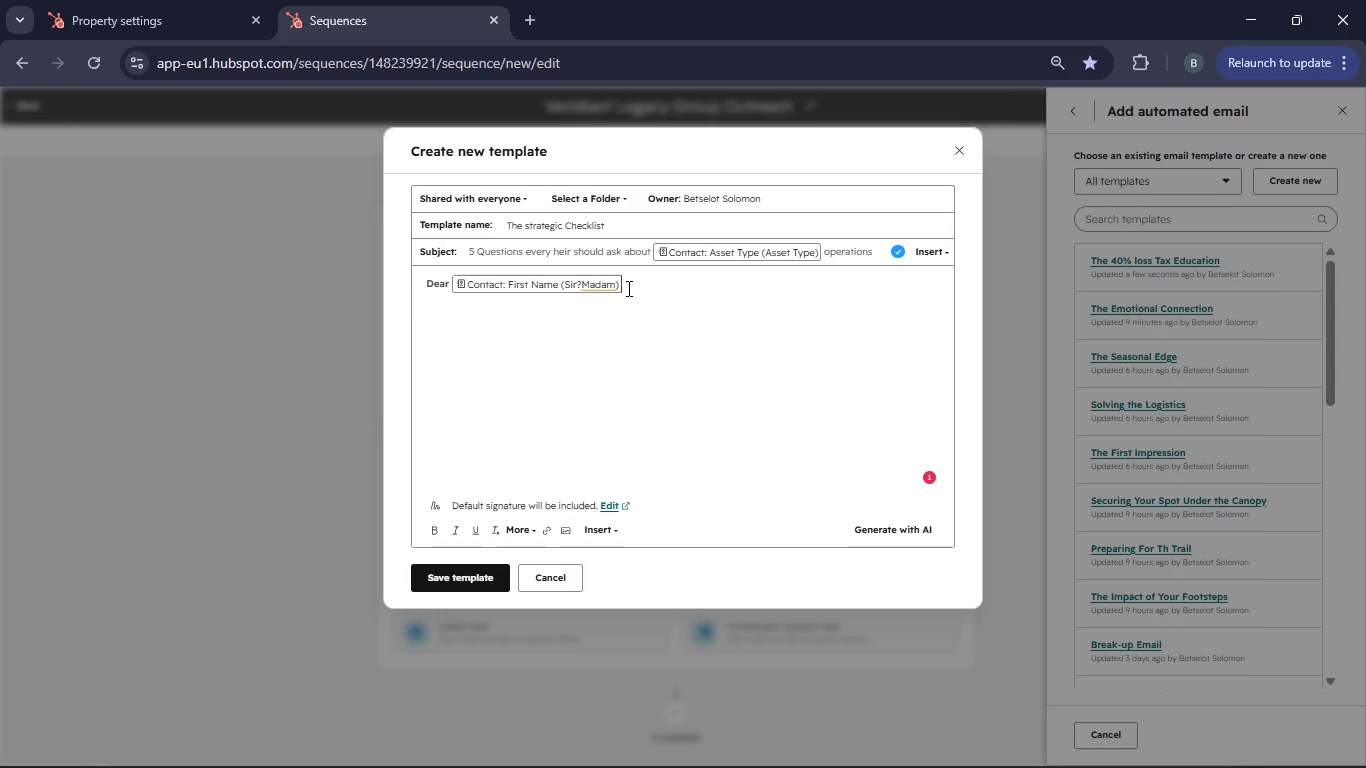 
key(Comma)
 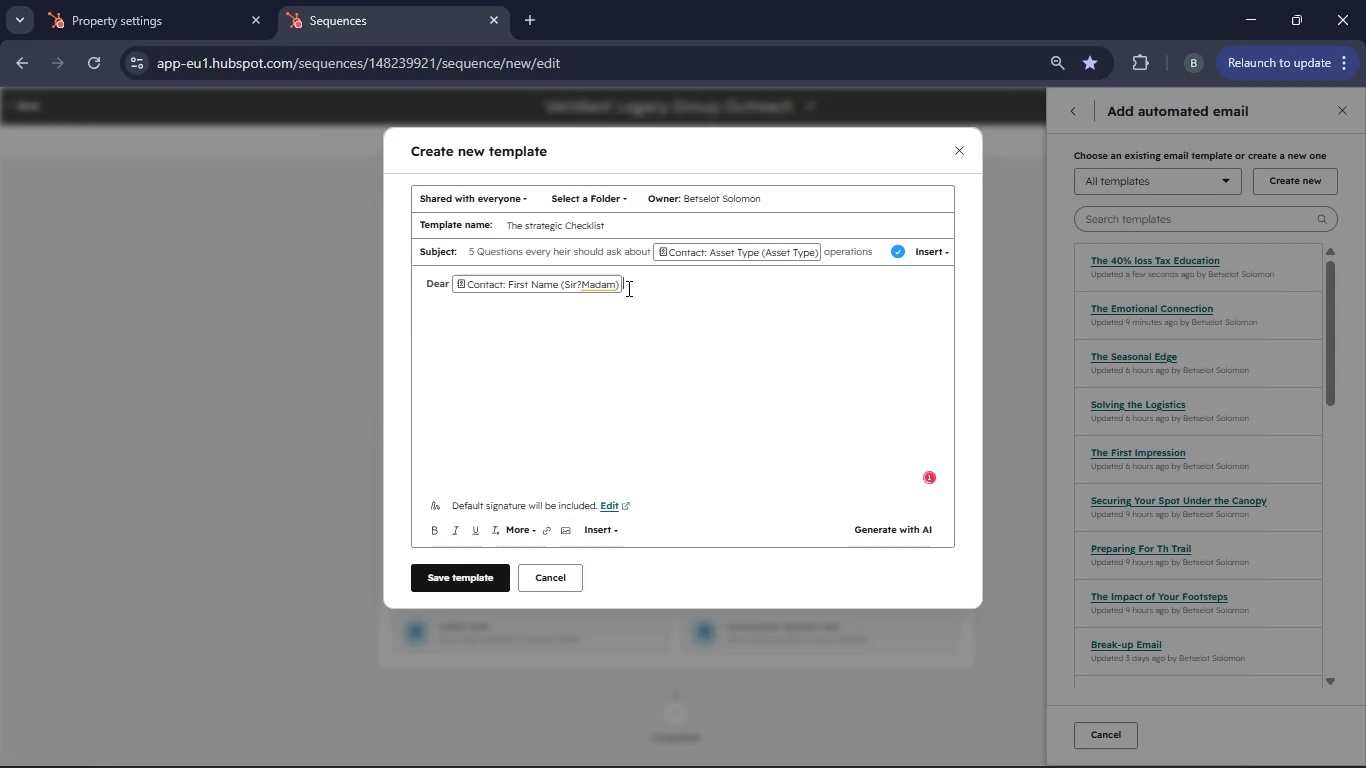 
key(Enter)
 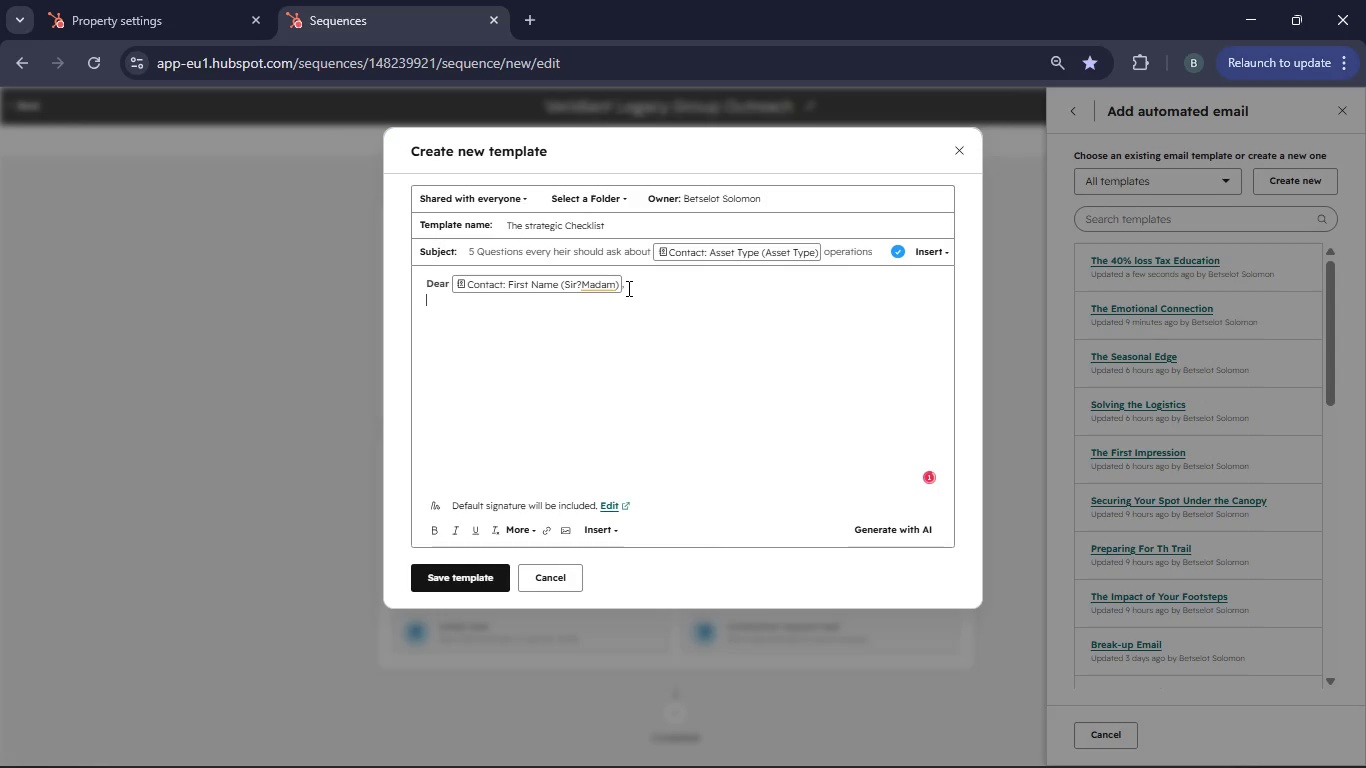 
key(Enter)
 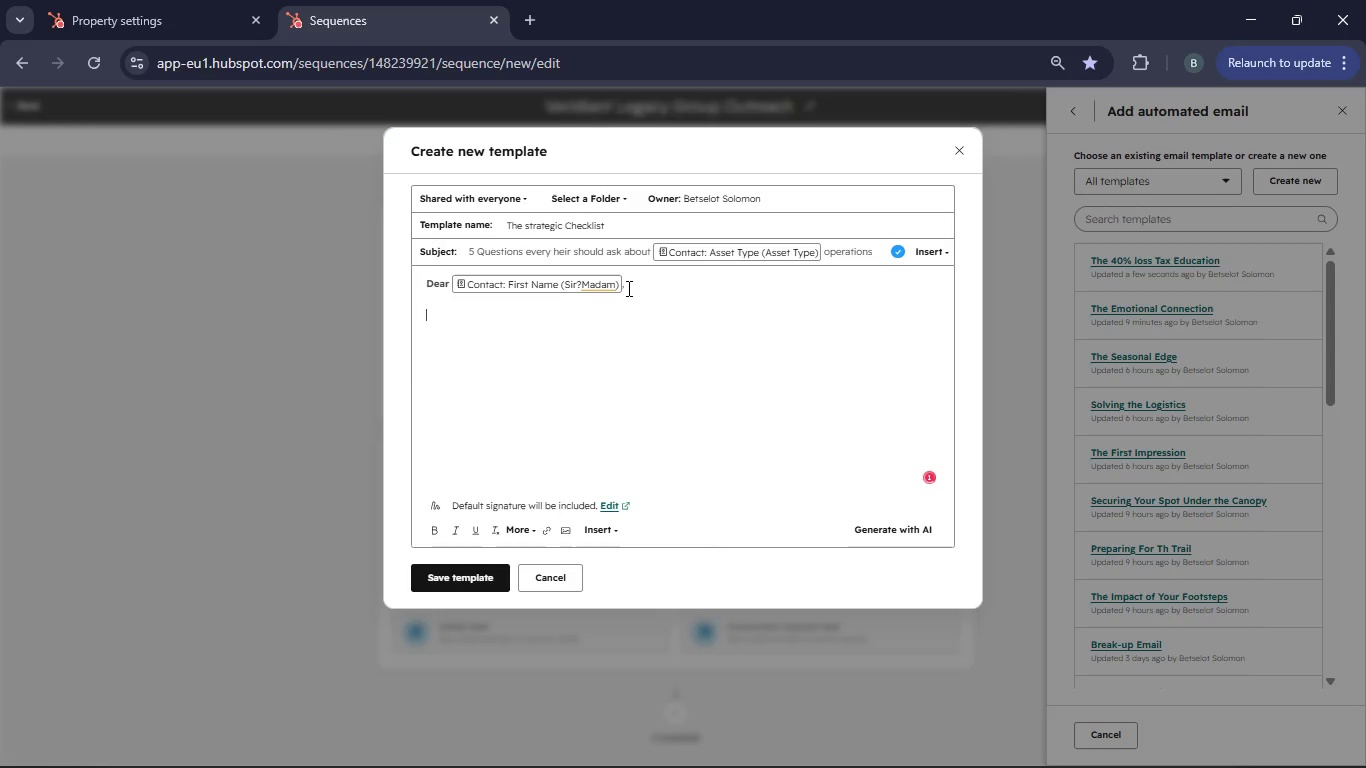 
type(Succession planning is often delayed ecaus it fels like a heavy conversation to start at the dinner table. To make this easier, I'v)
 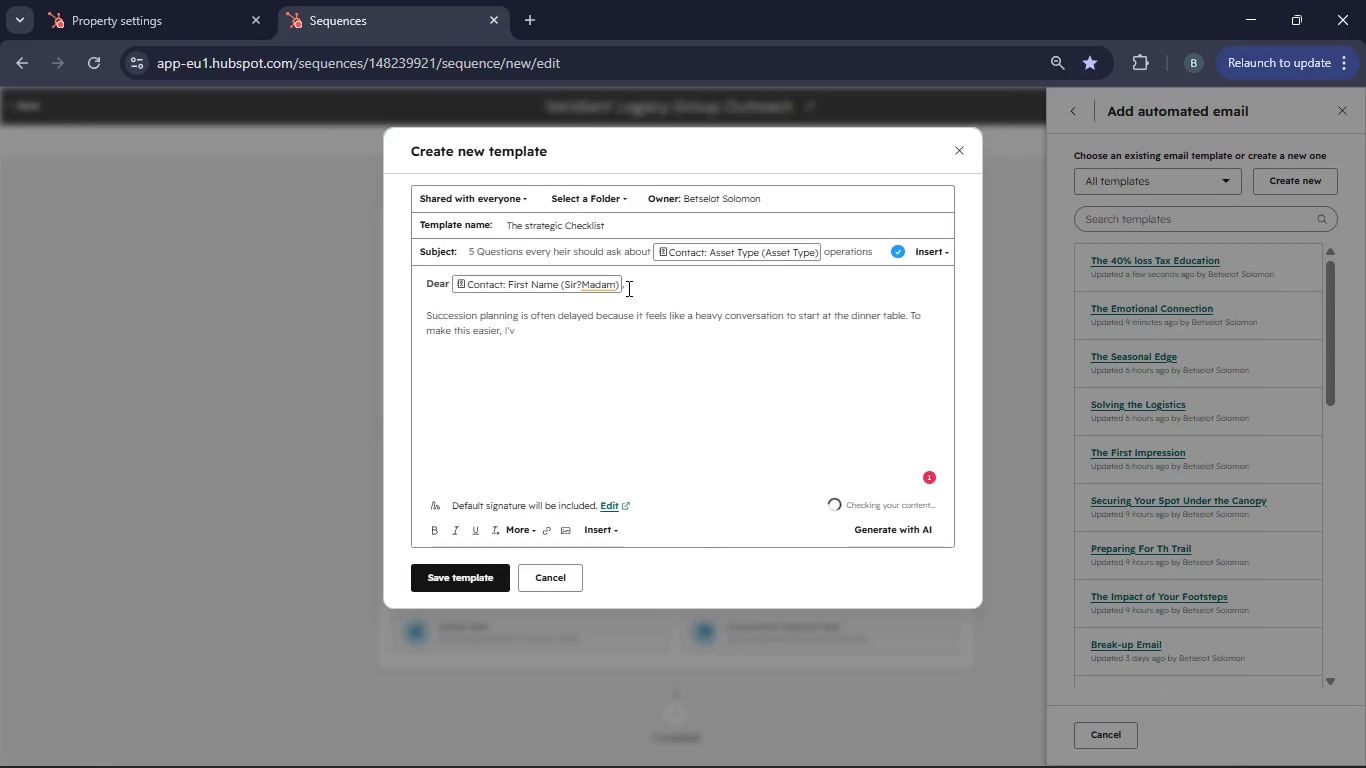 
type(e compile)
 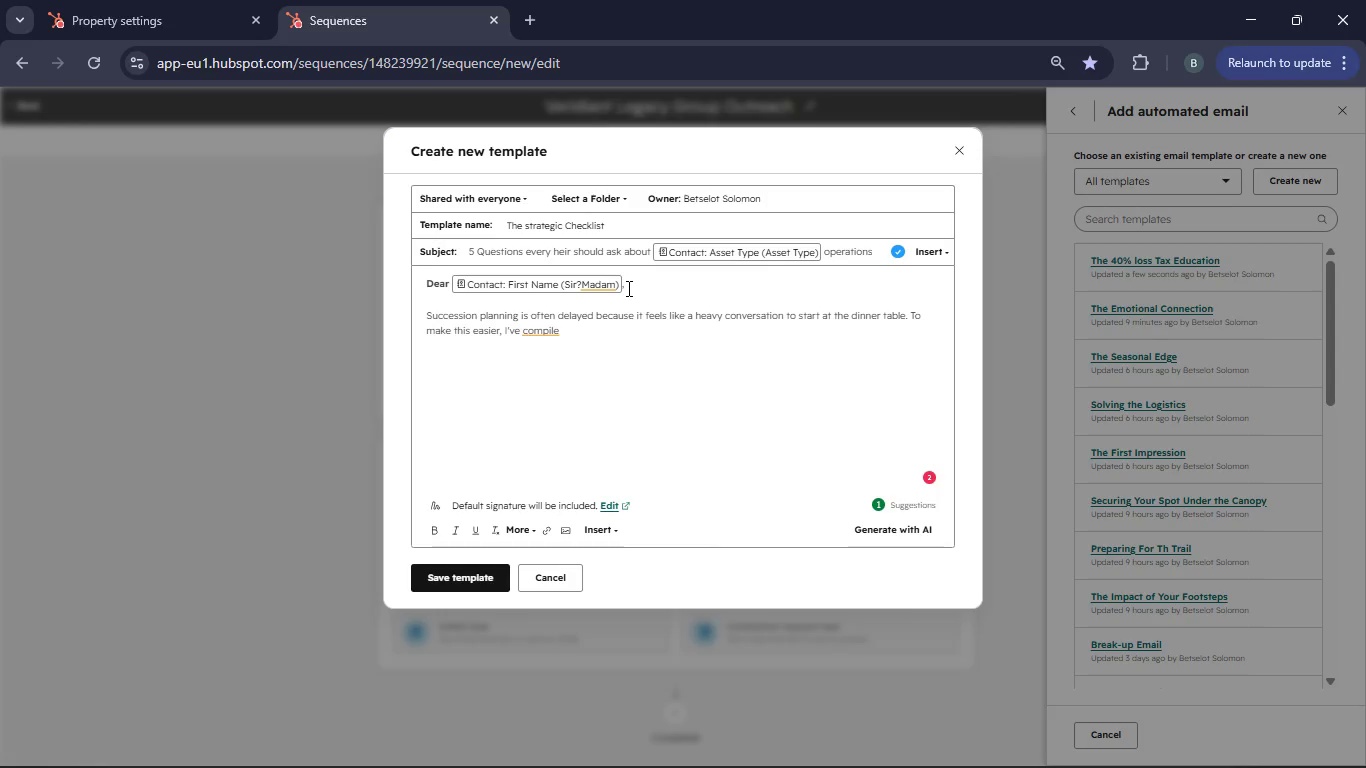 
wait(5.25)
 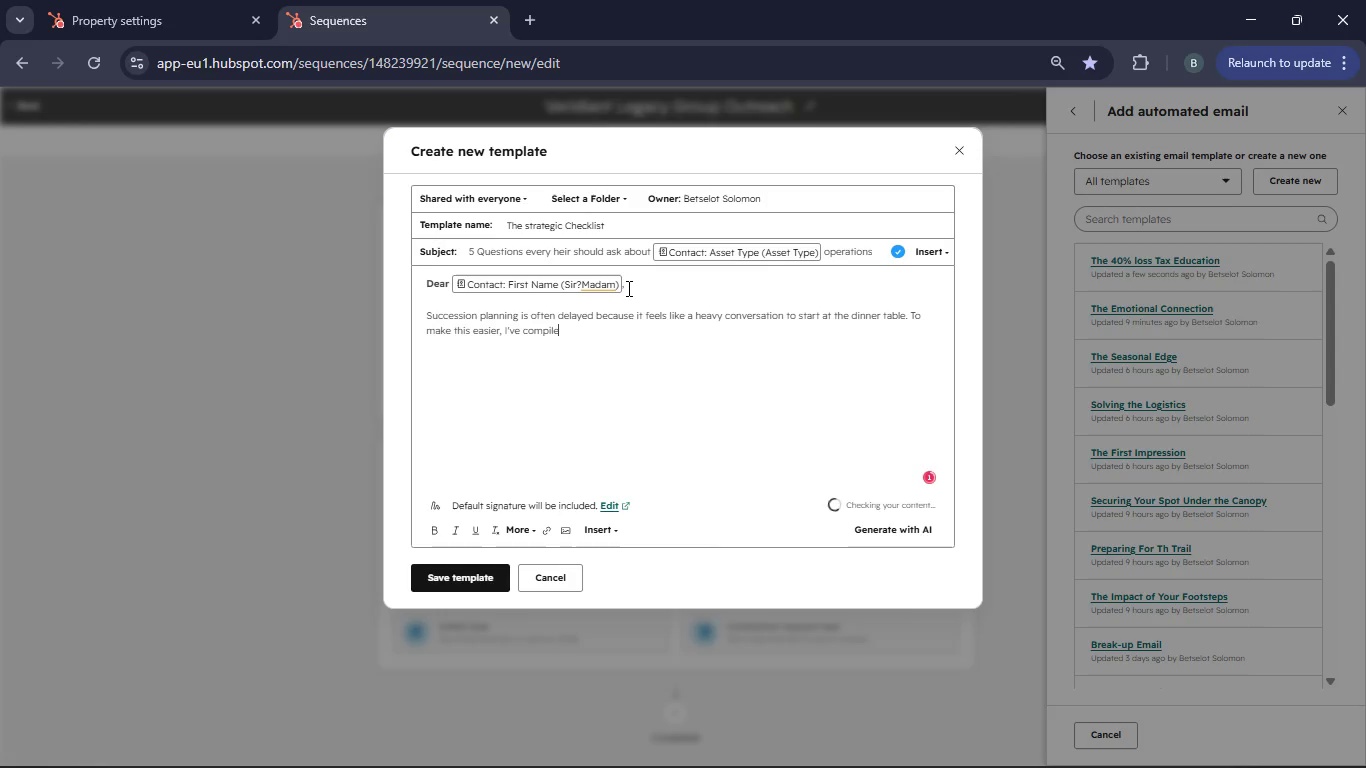 
type(a)
key(Backspace)
type(d a checklis)
 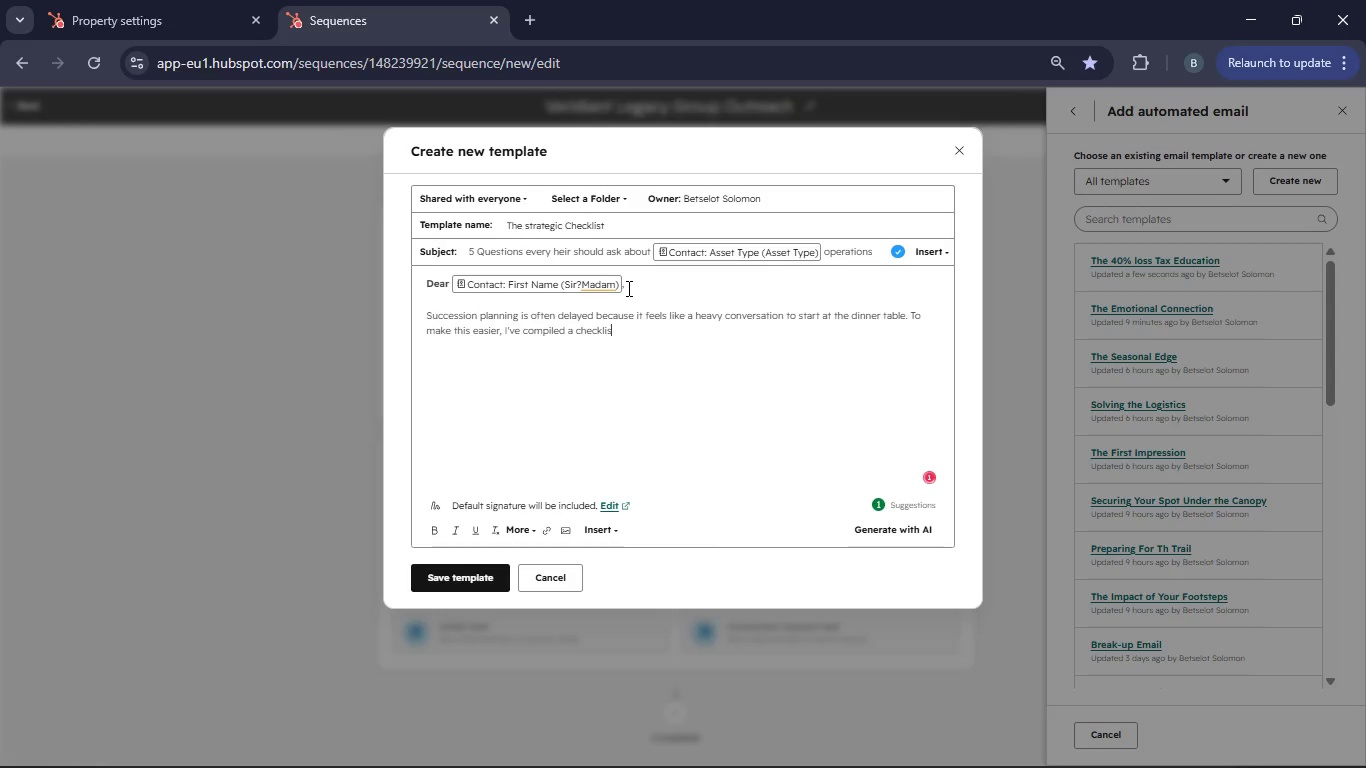 
type(t of five critical questions regarding the future of )
 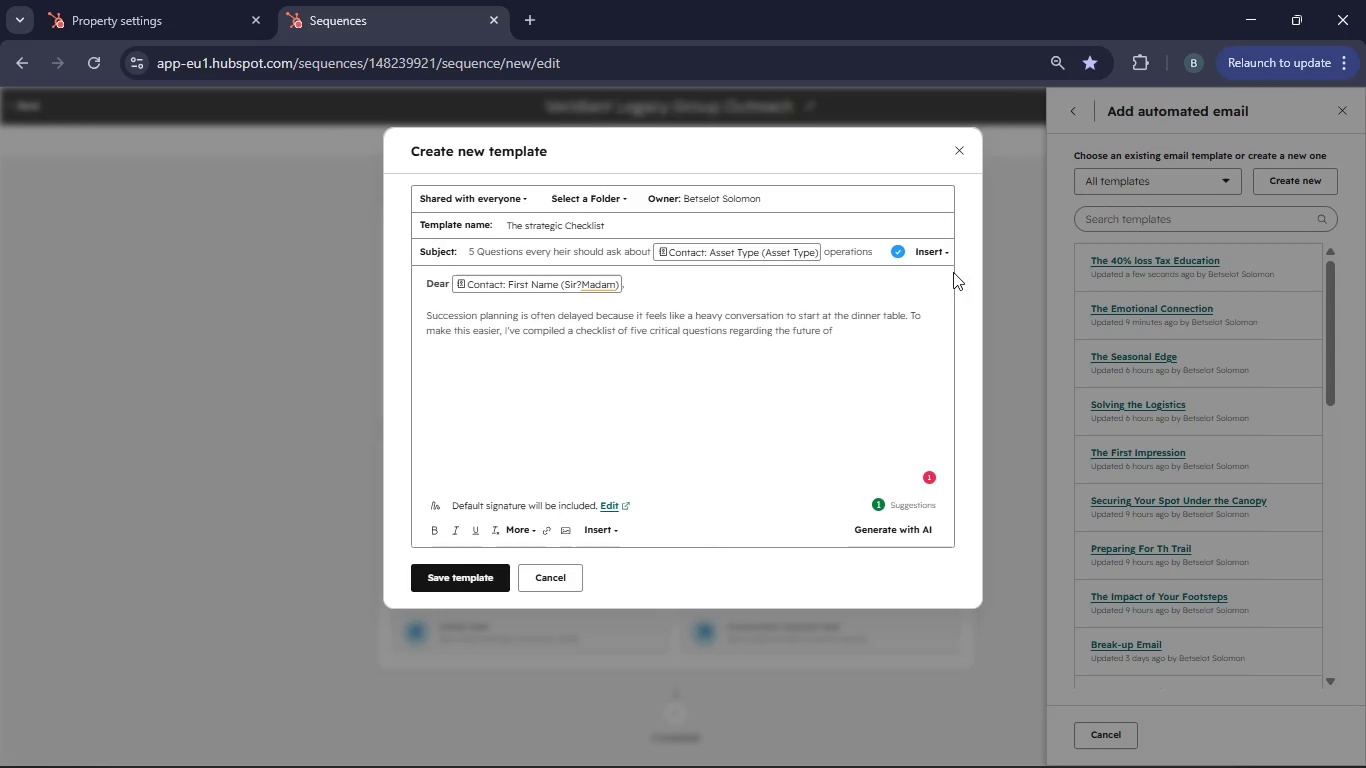 
left_click([608, 534])
 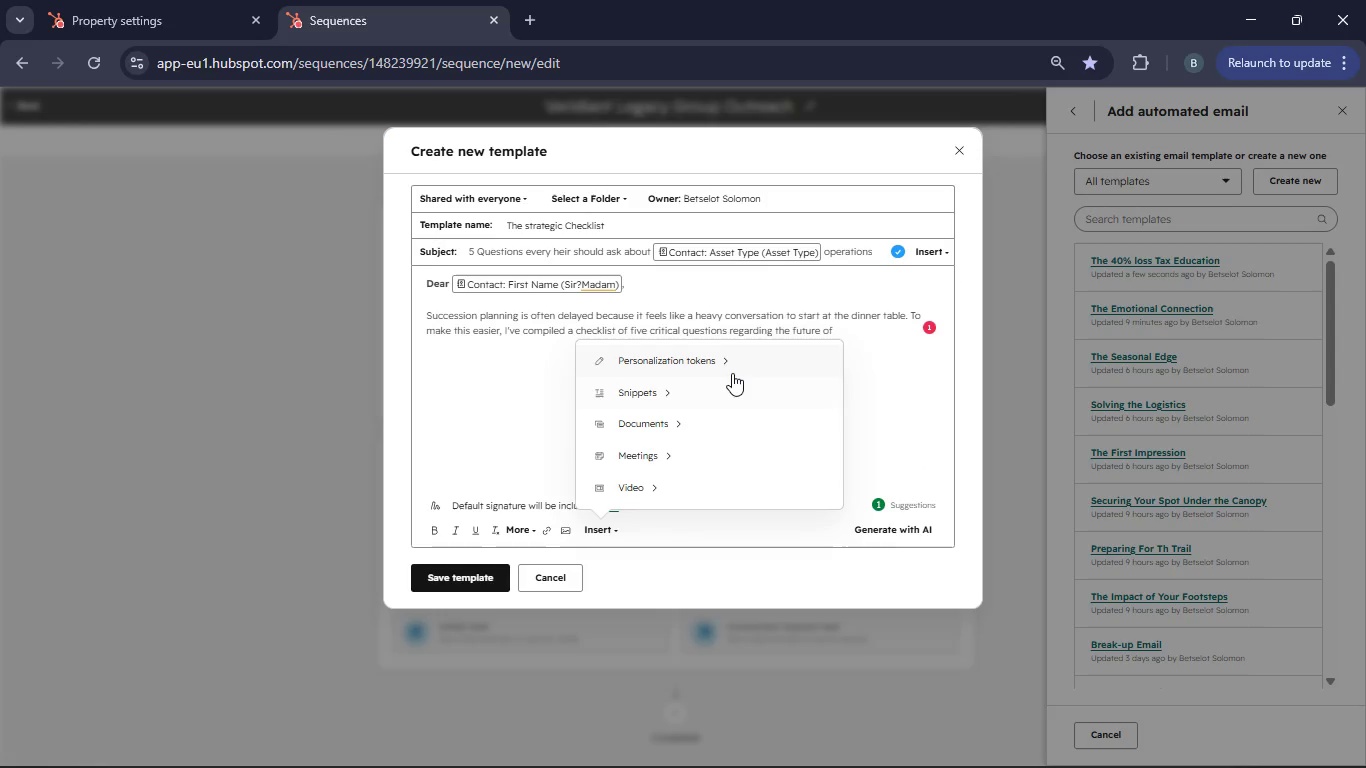 
left_click([732, 373])
 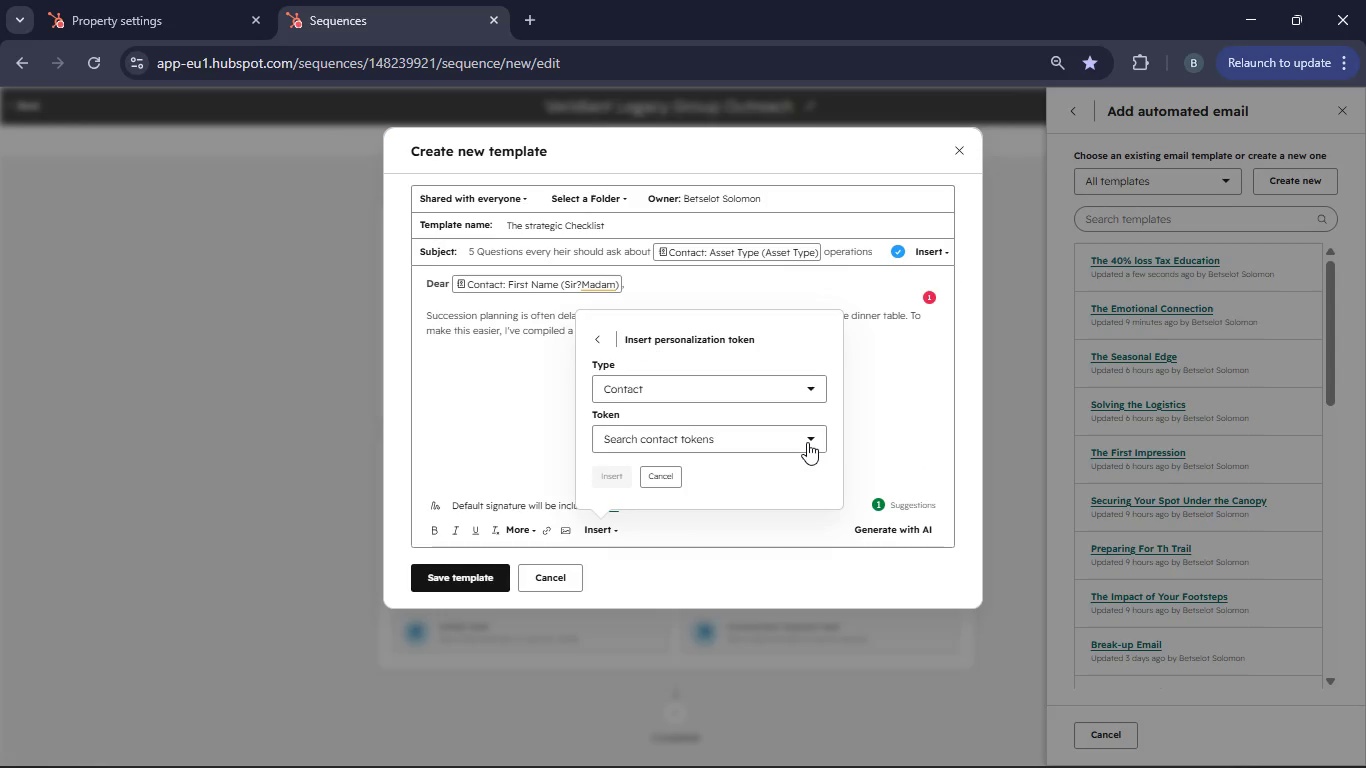 
left_click([807, 442])
 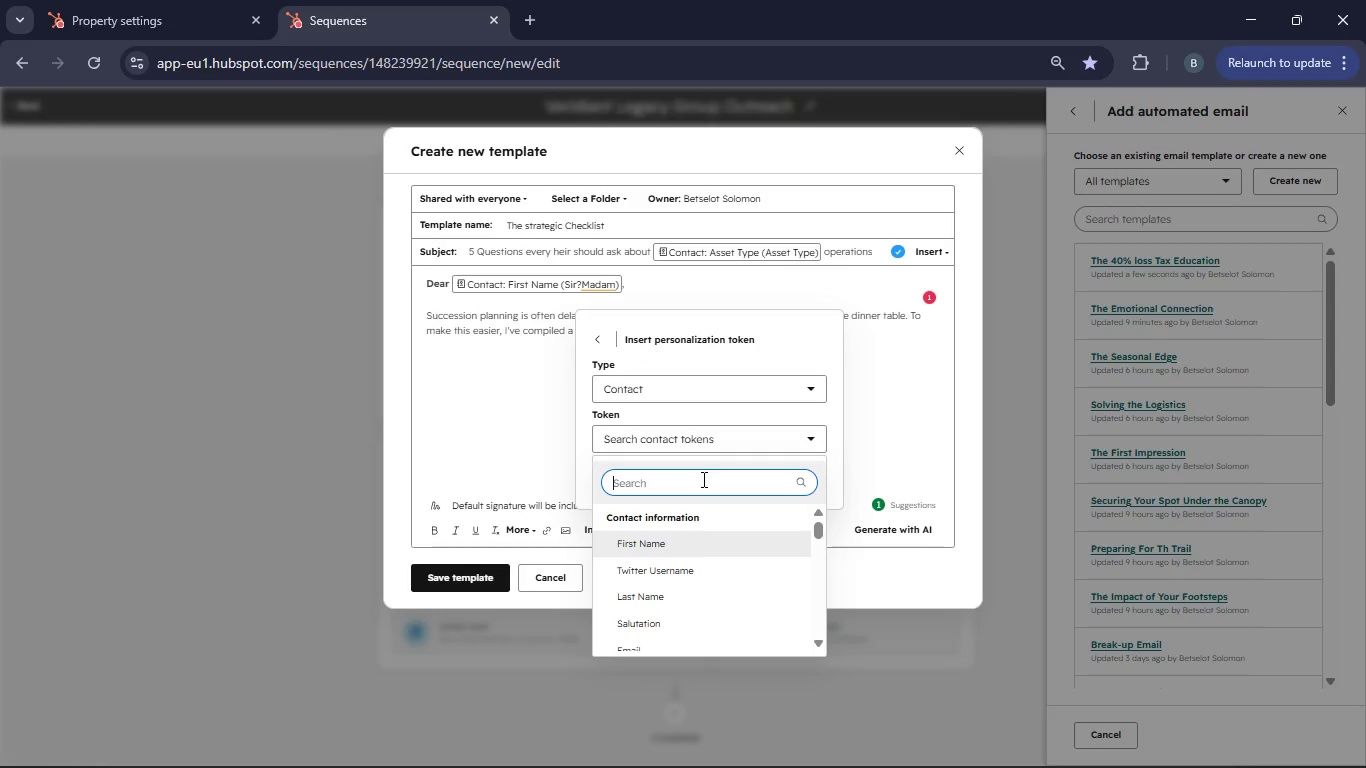 
left_click([702, 479])
 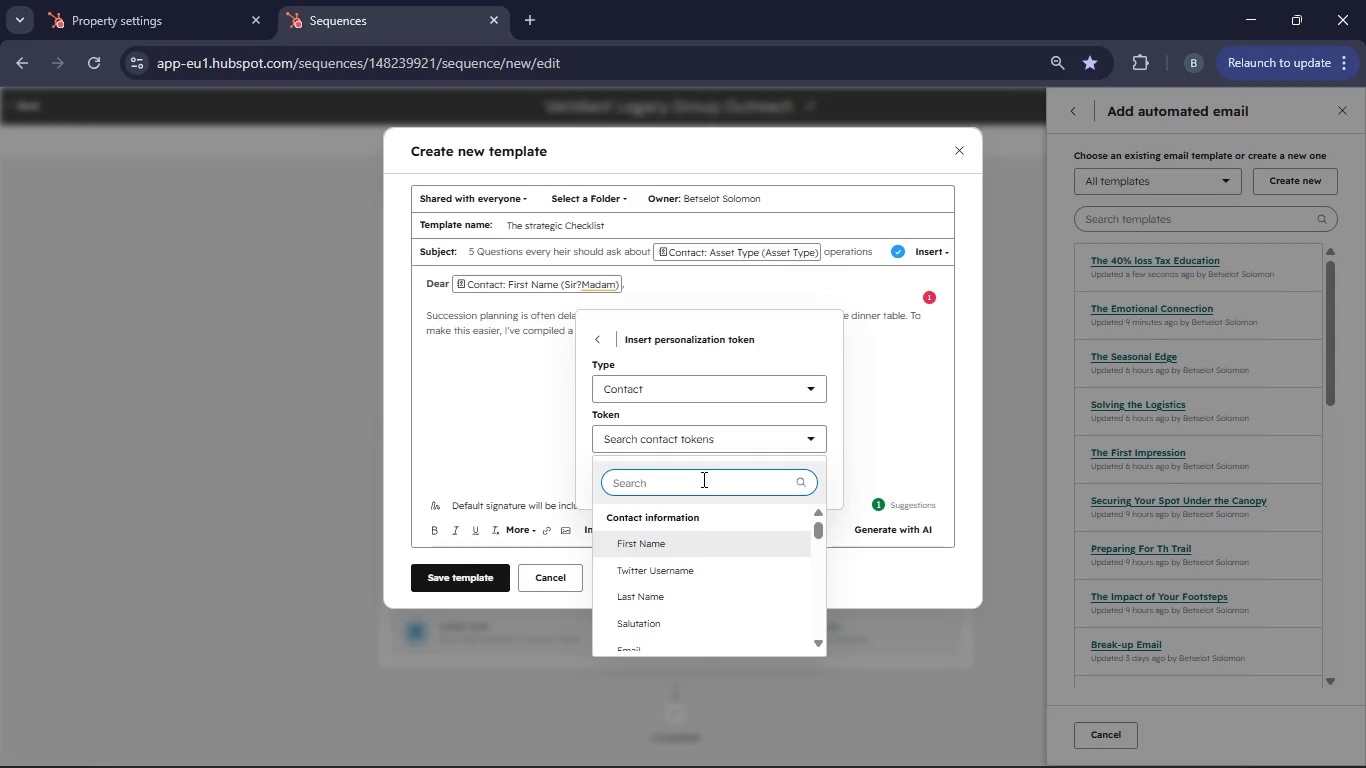 
type(Farm Name)
 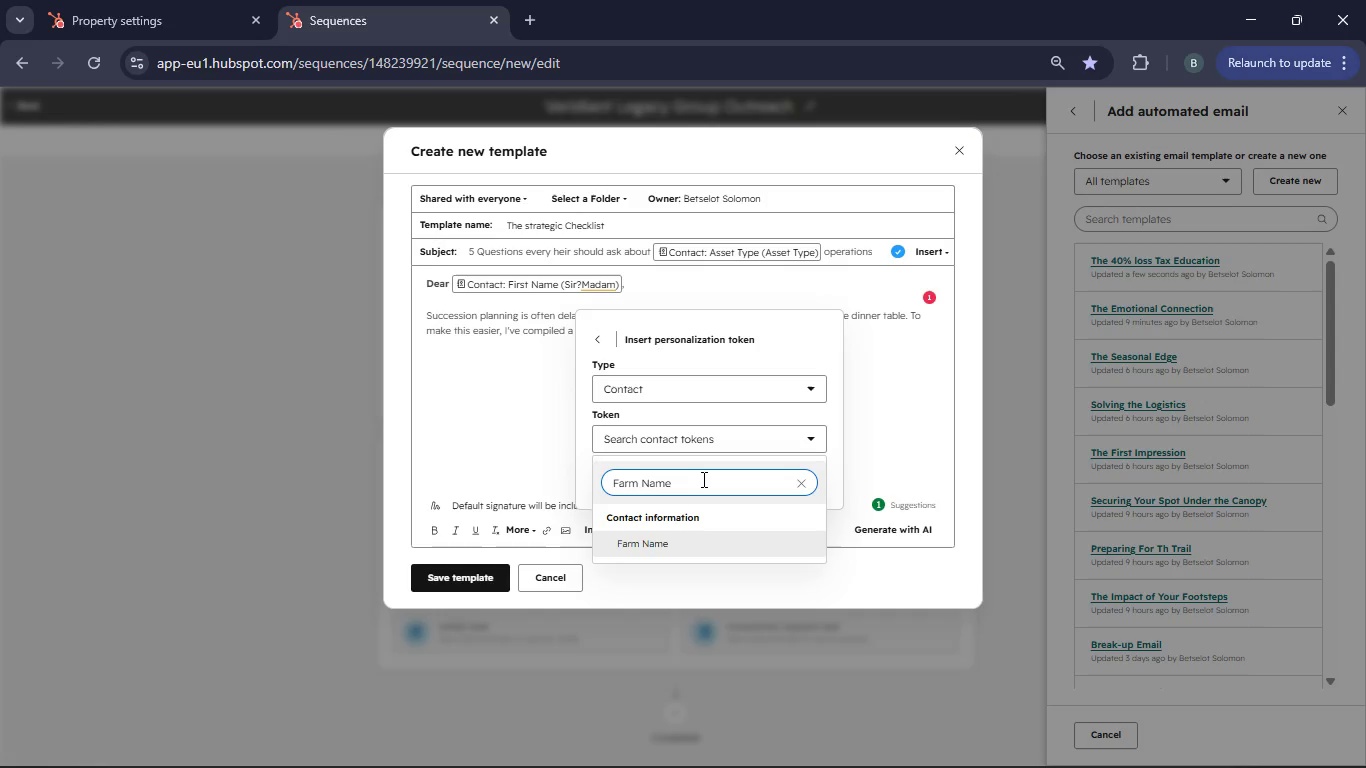 
left_click([657, 540])
 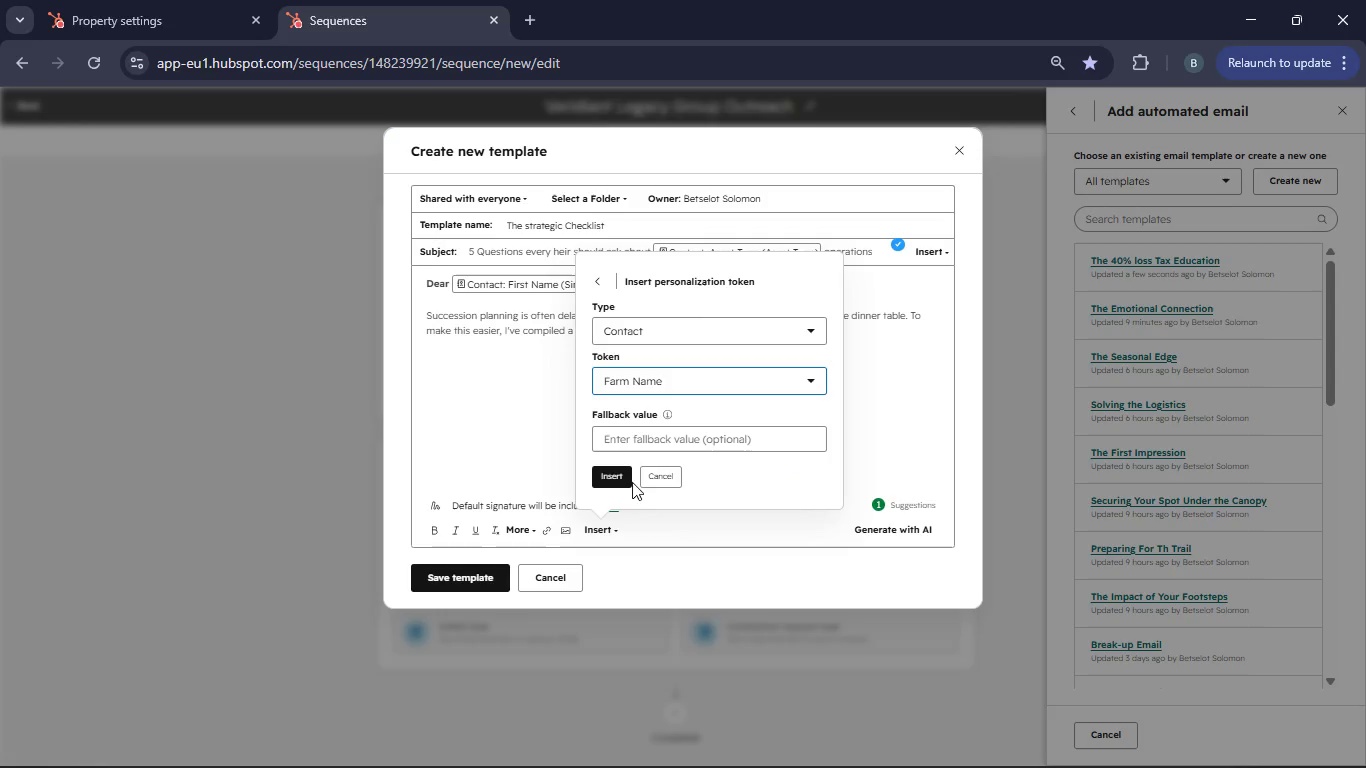 
left_click([629, 442])
 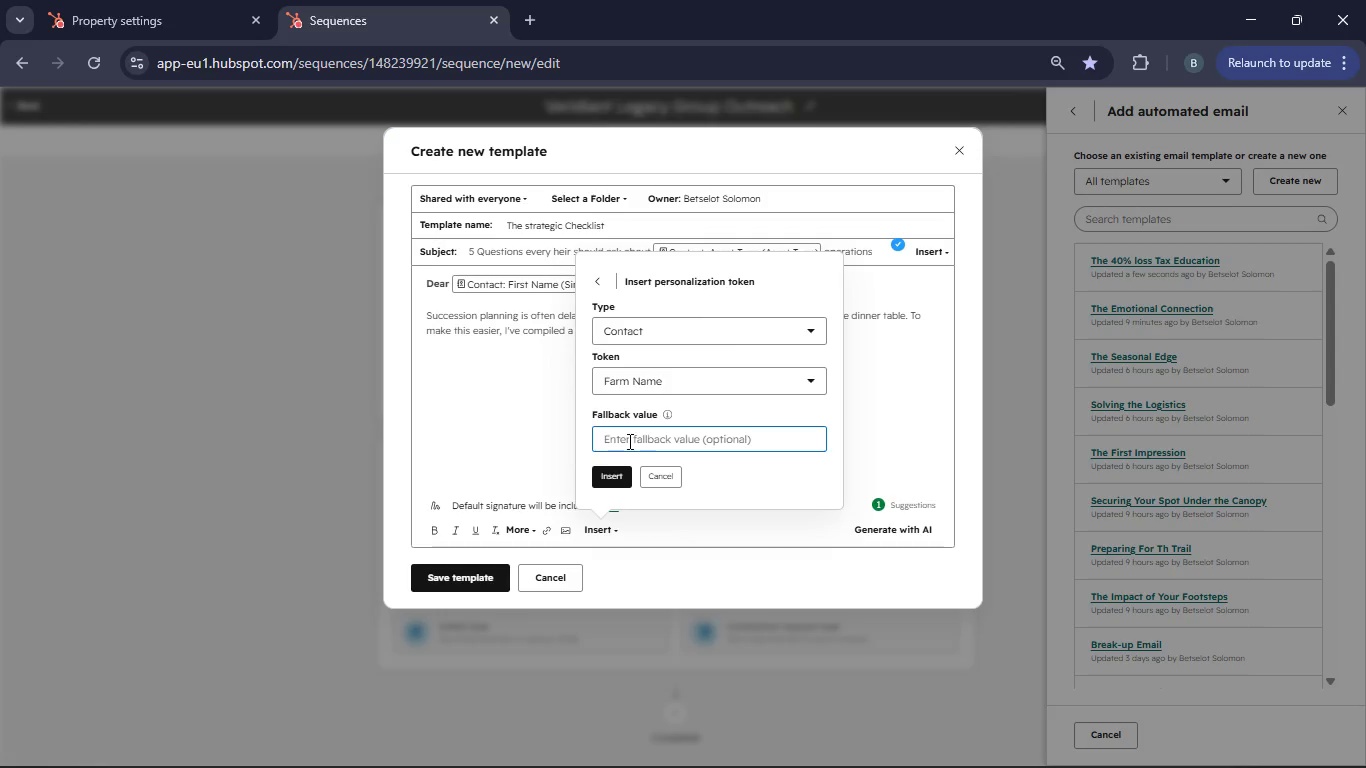 
type(your farm)
 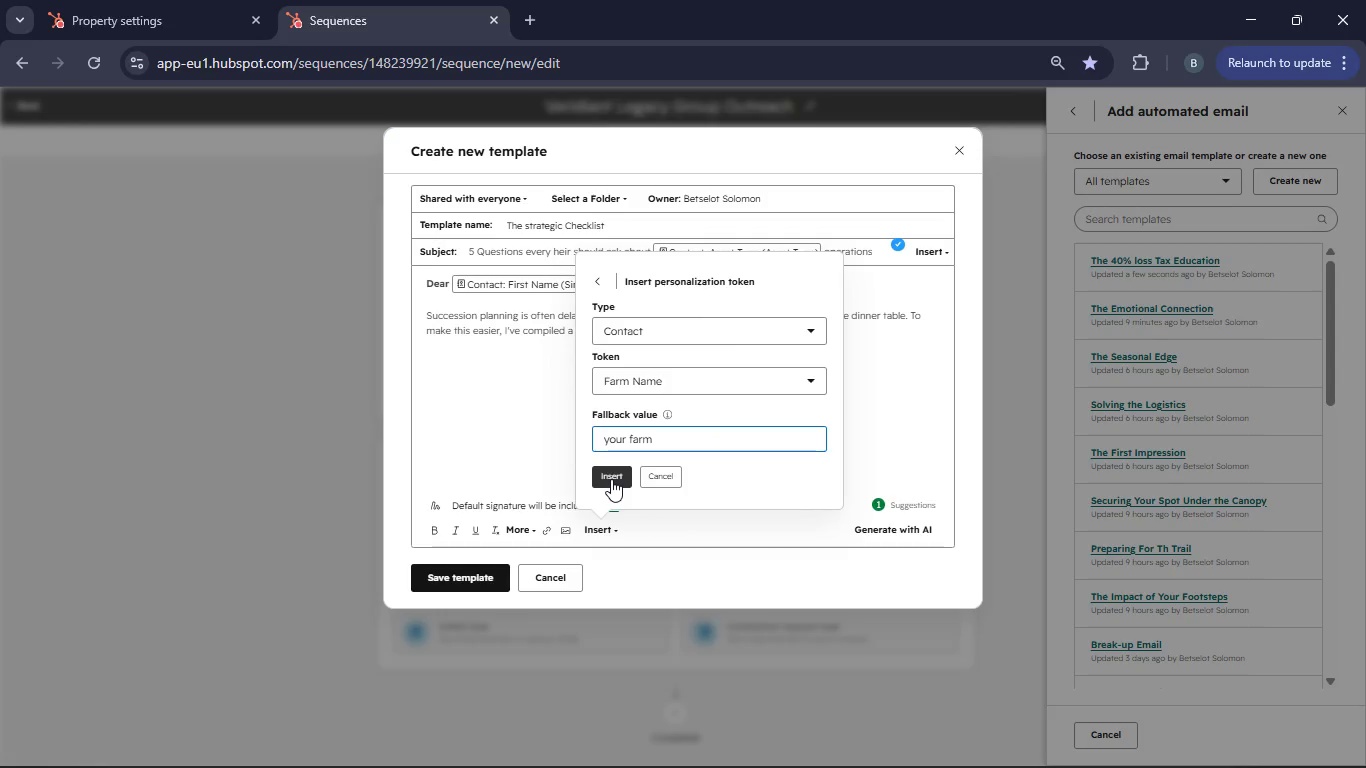 
left_click([611, 479])
 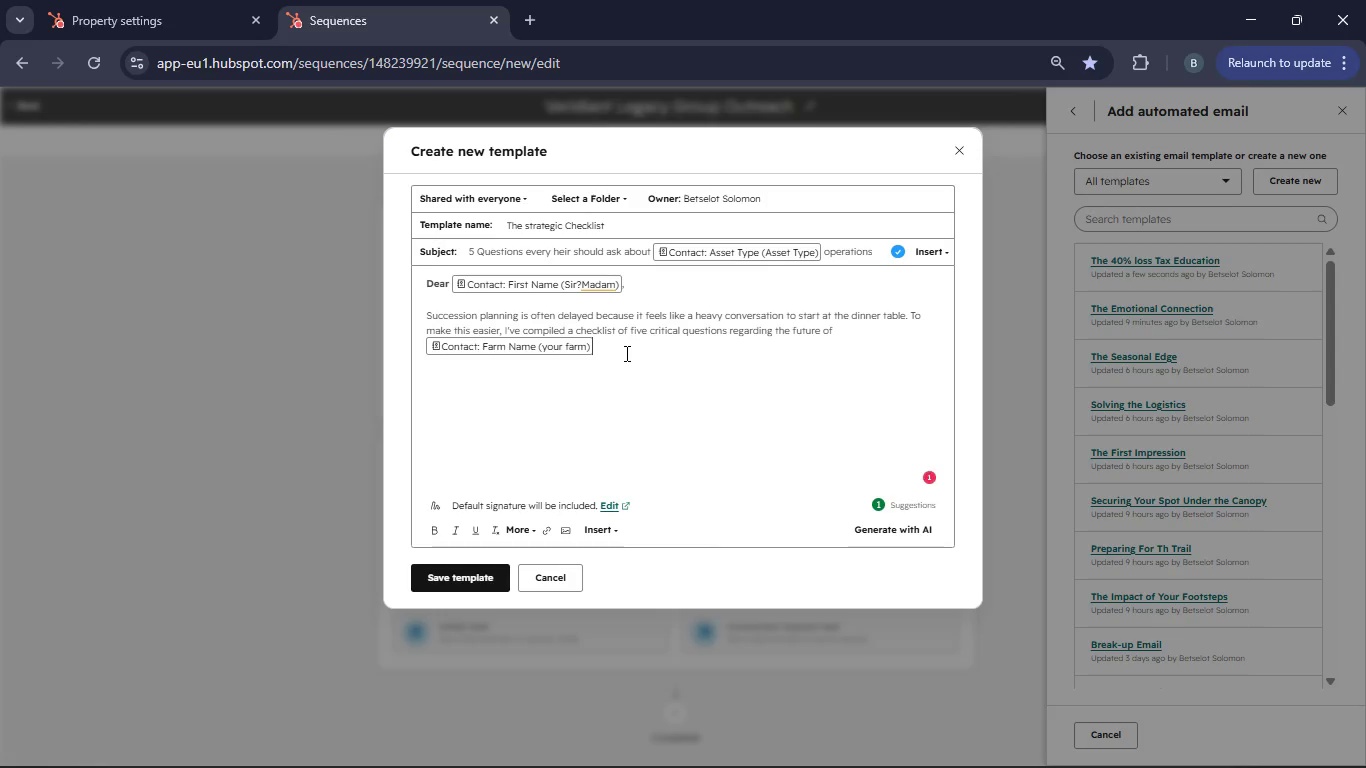 
left_click([625, 347])
 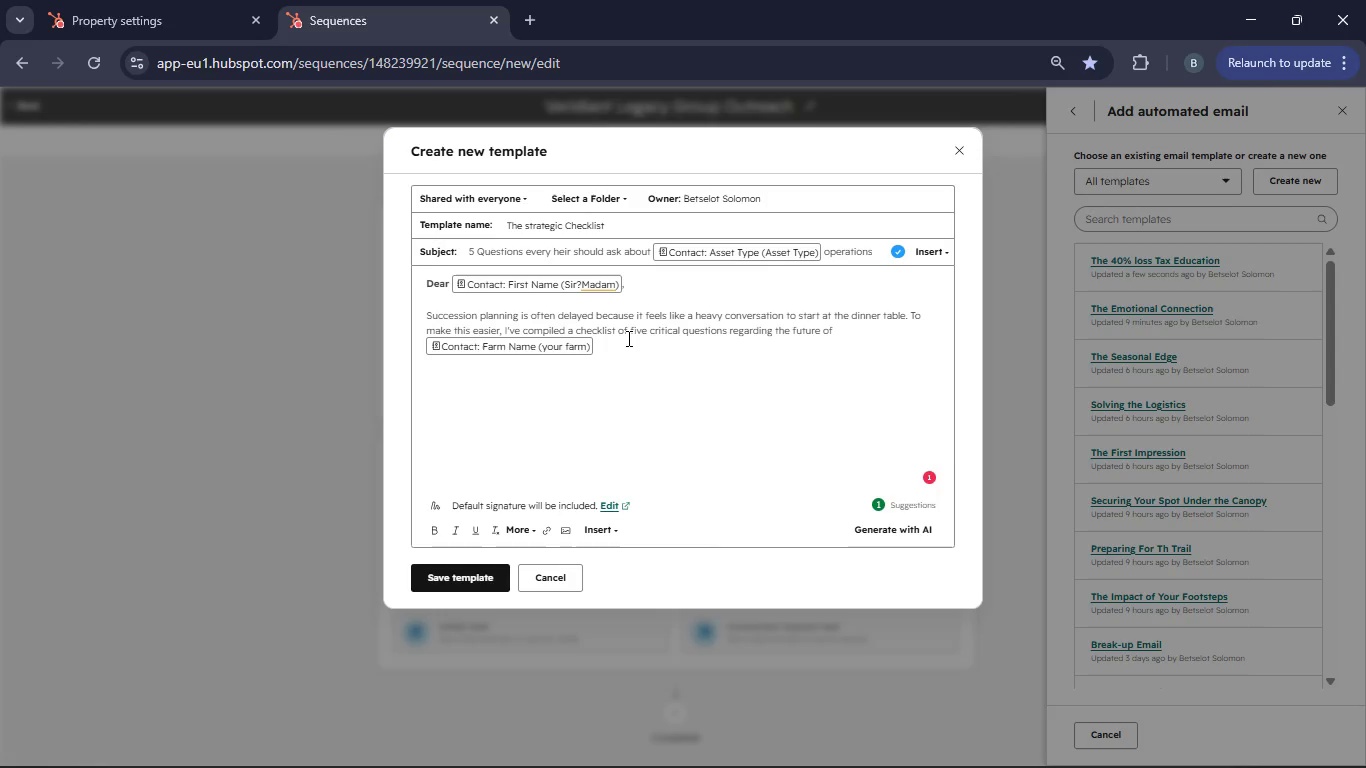 
key(Enter)
 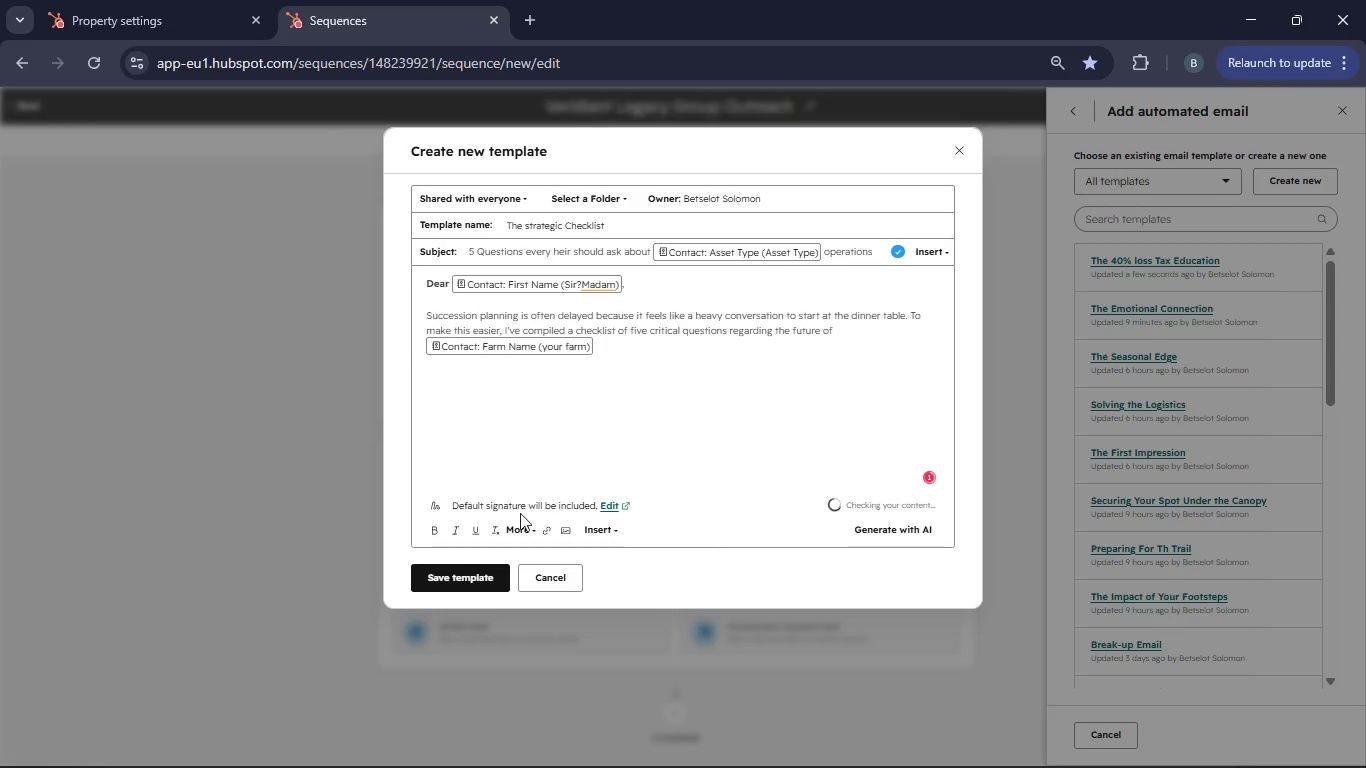 
left_click([520, 528])
 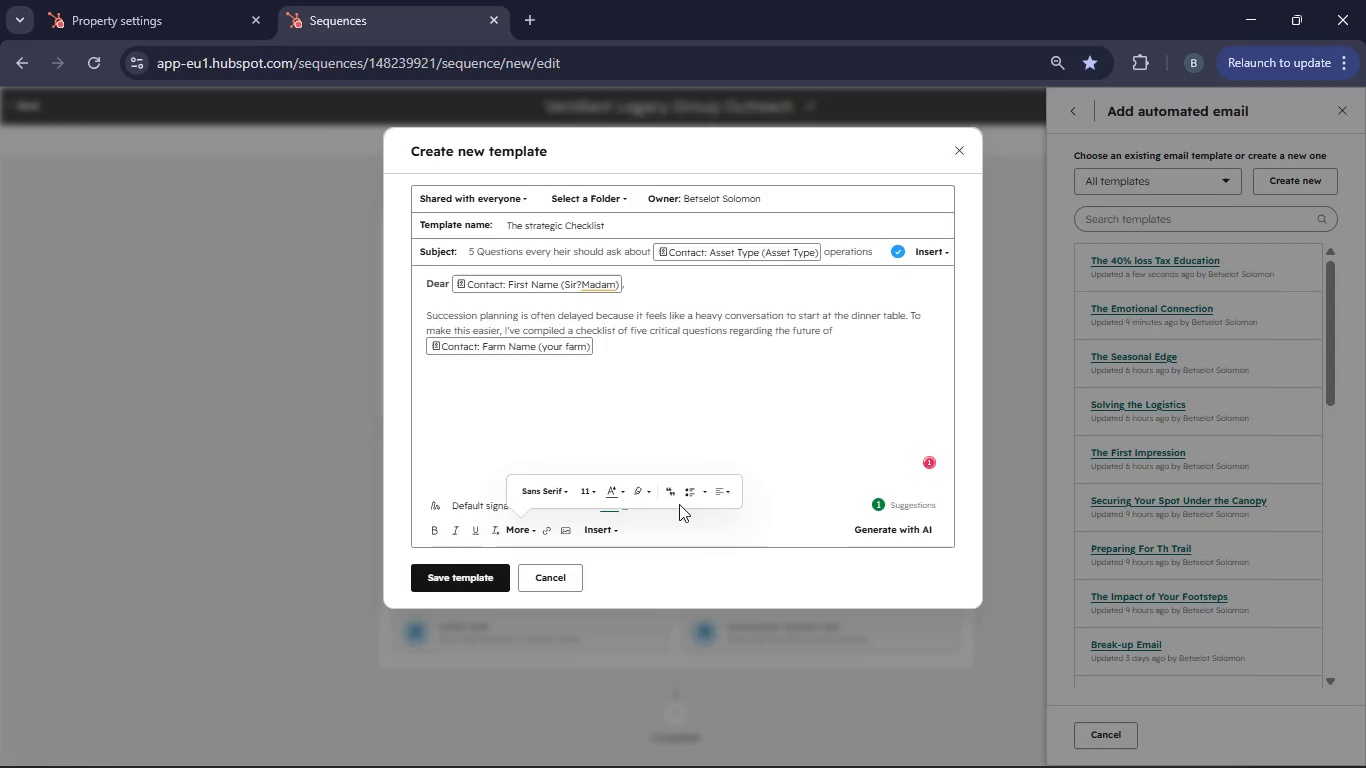 
left_click([702, 491])
 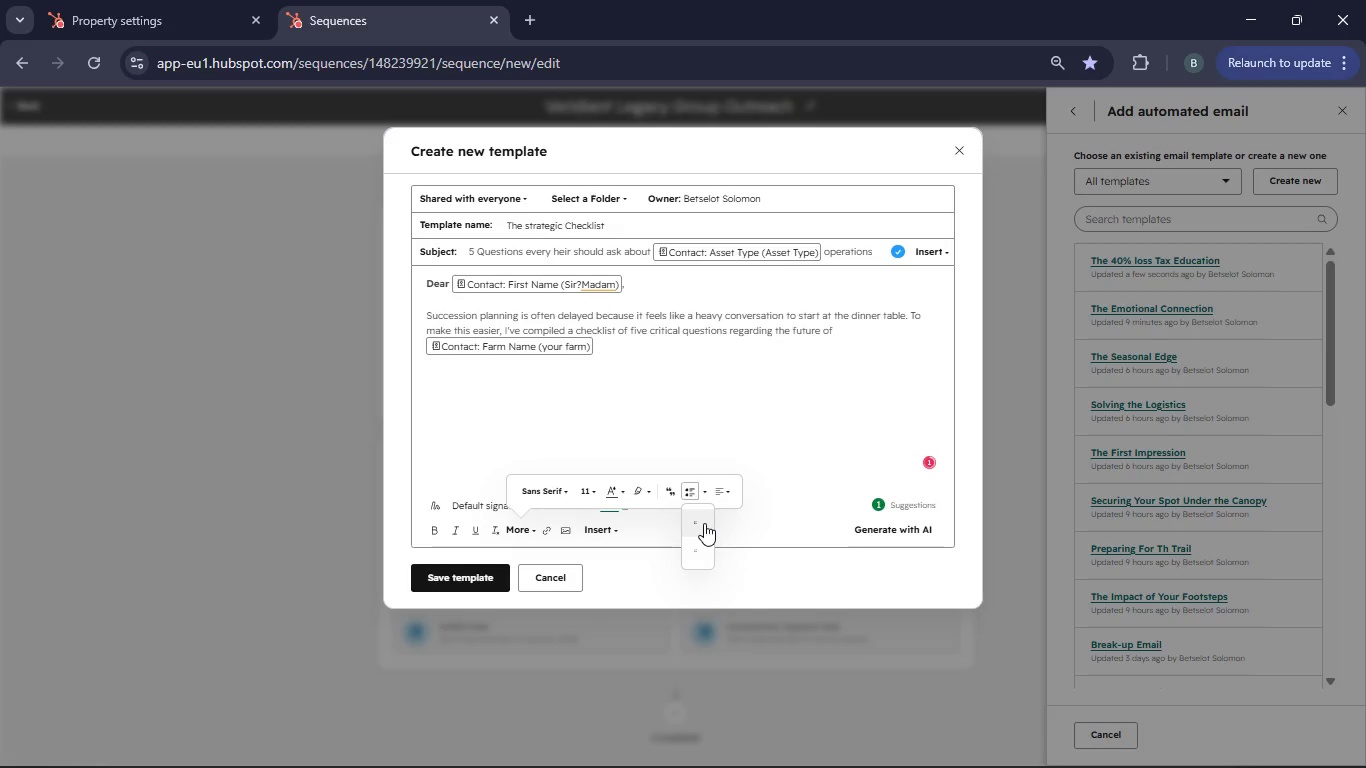 
left_click([697, 549])
 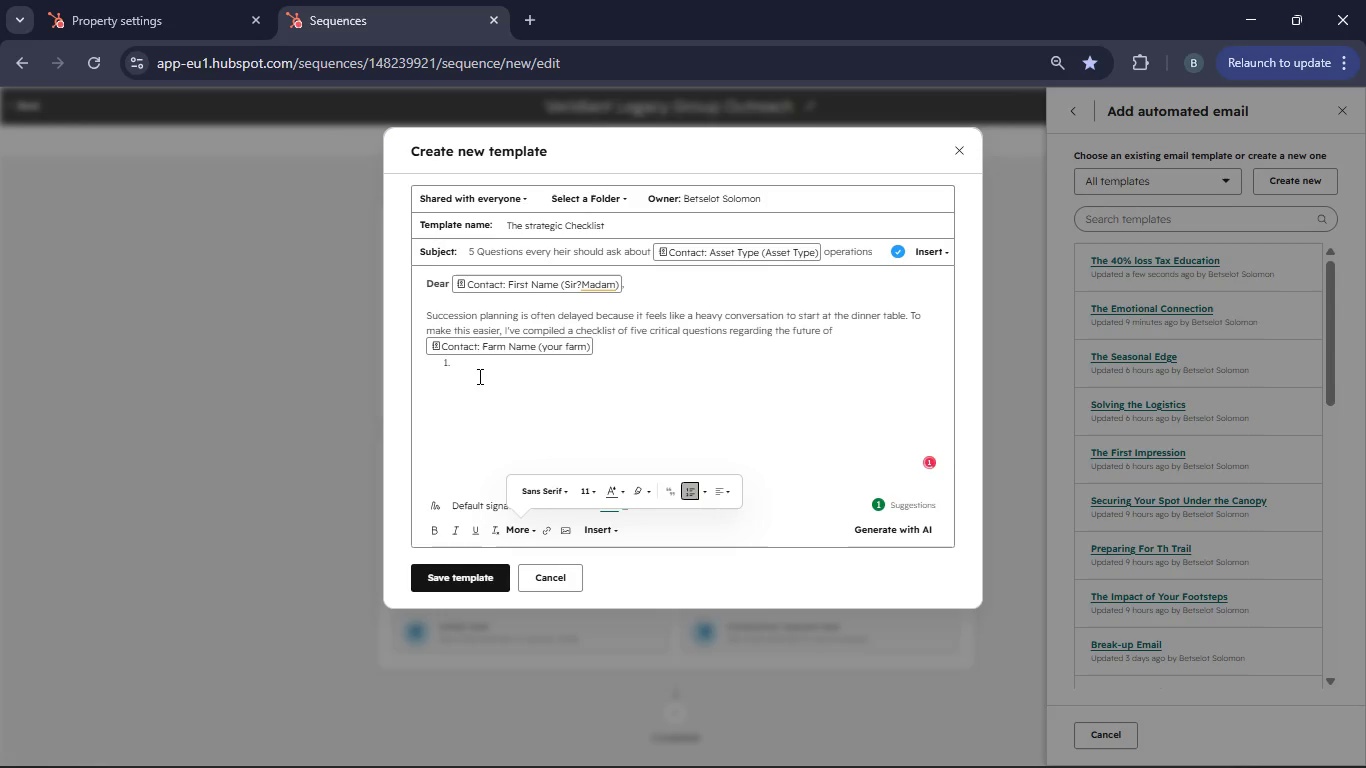 
left_click([472, 374])
 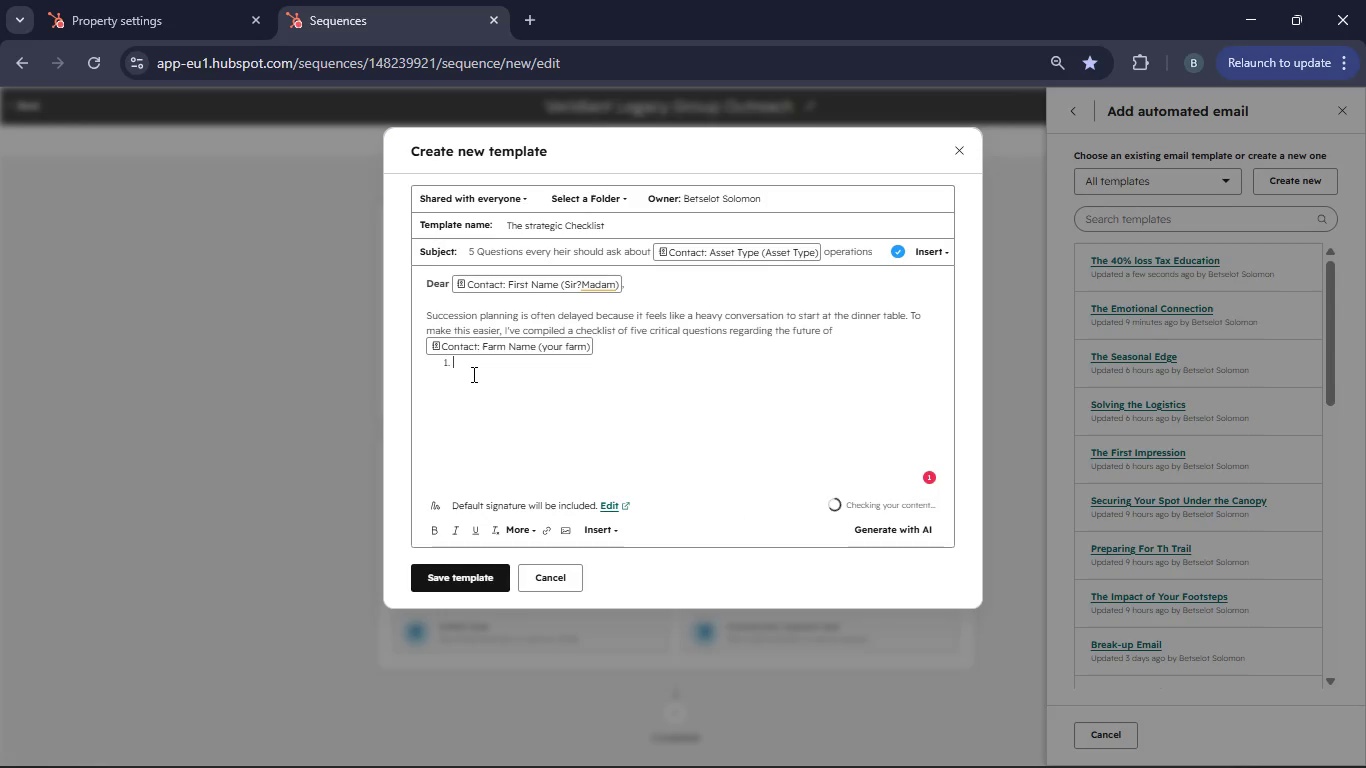 
type(Is there a documented buy-sell agreement currently in place?)
 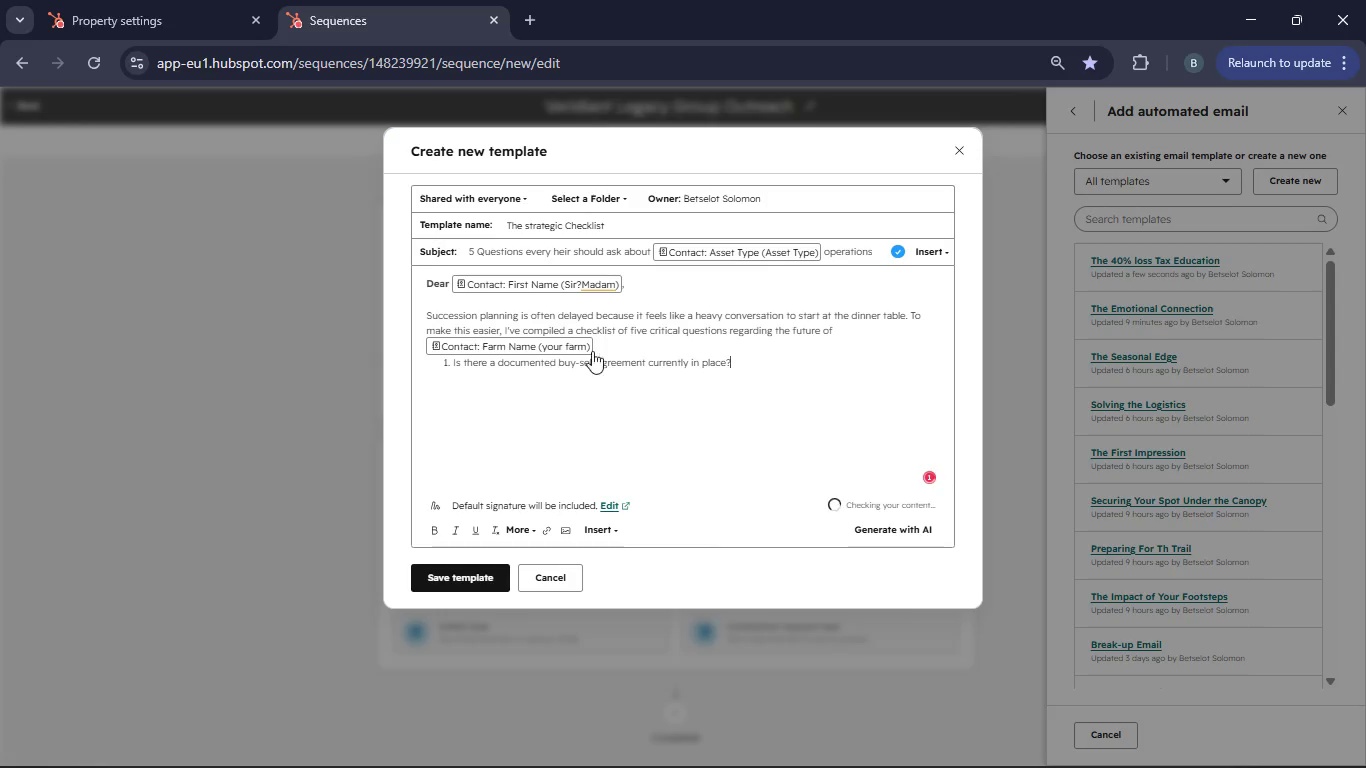 
left_click([610, 345])
 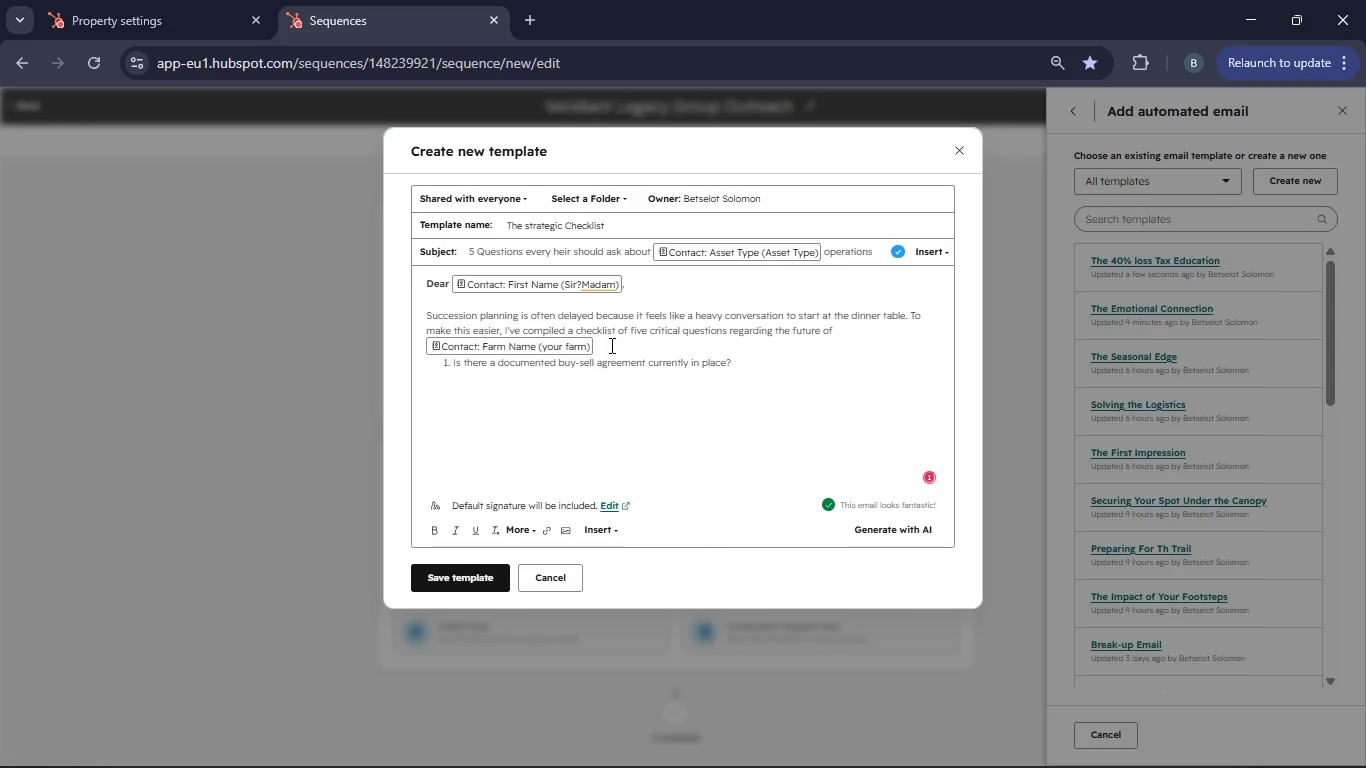 
key(Shift+ShiftRight)
 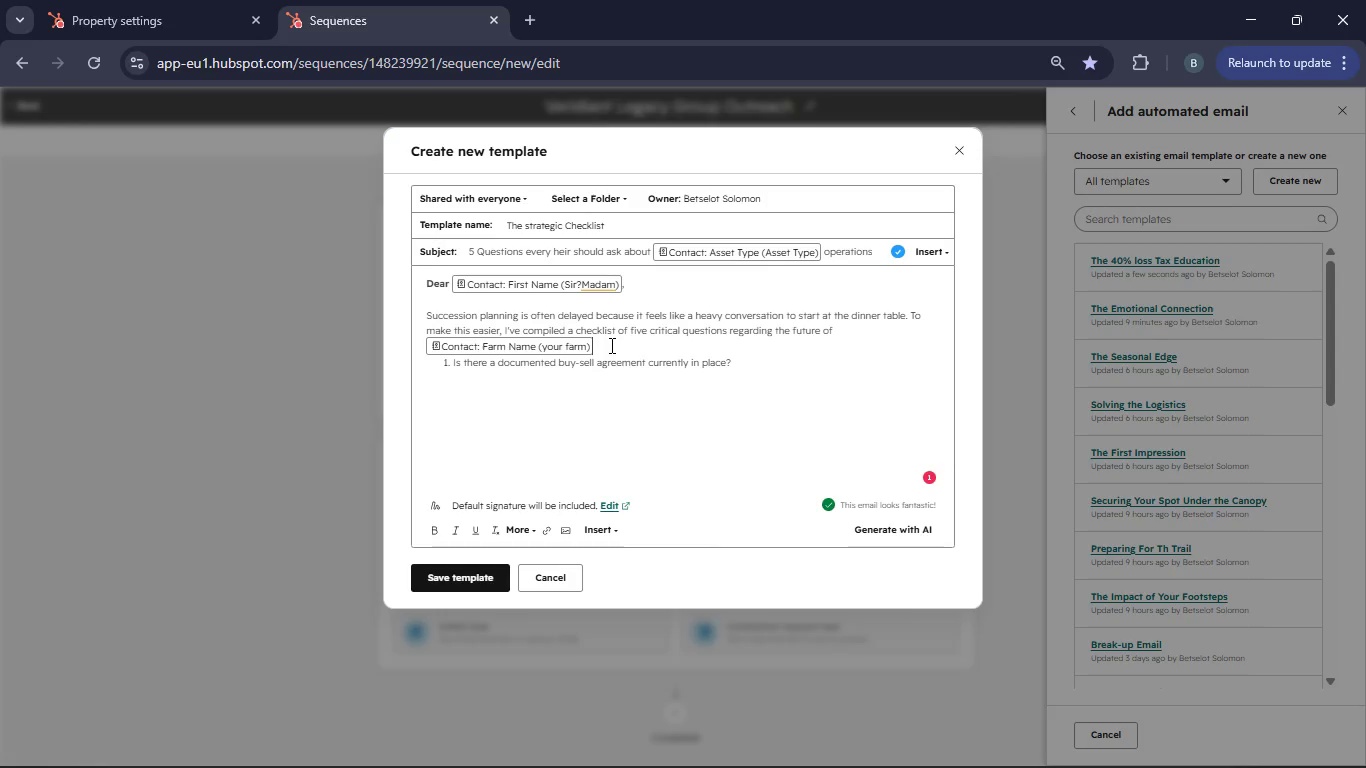 
key(Shift+Semicolon)
 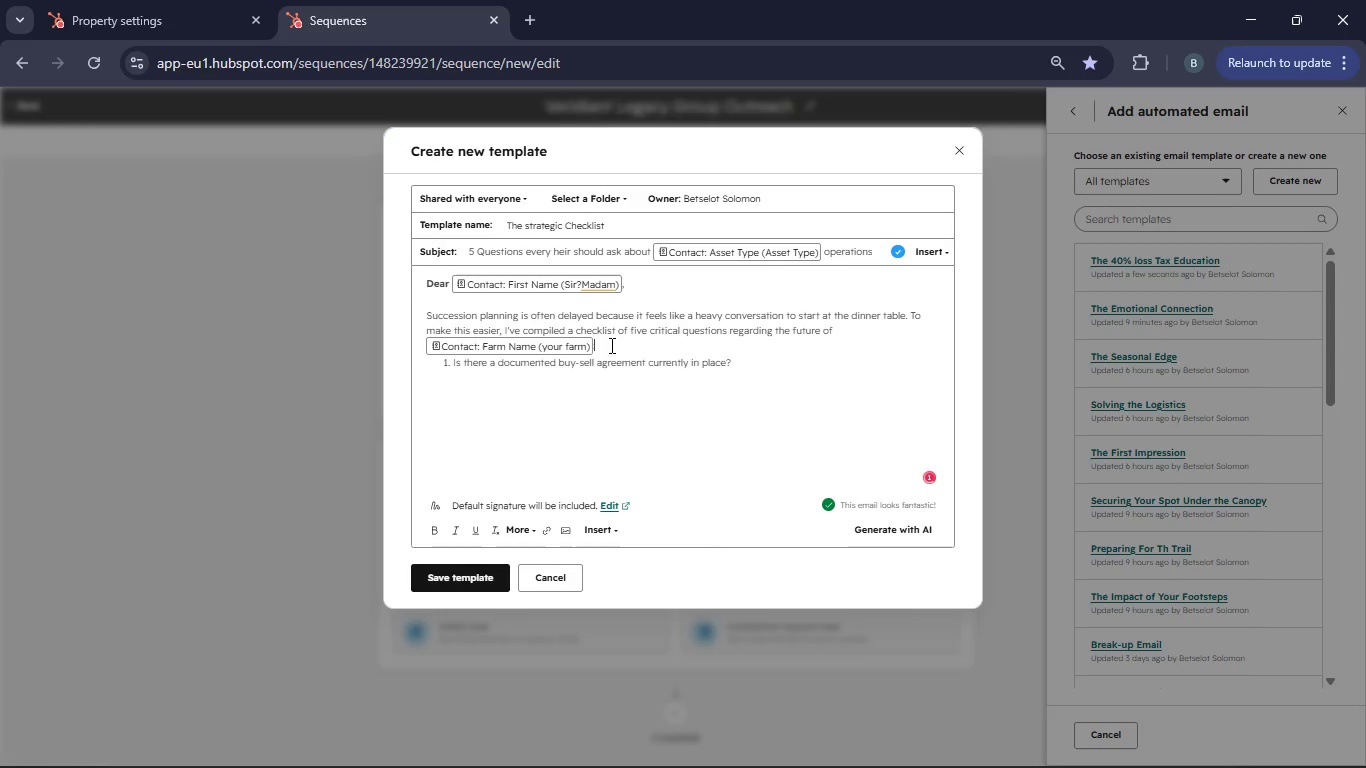 
key(Enter)
 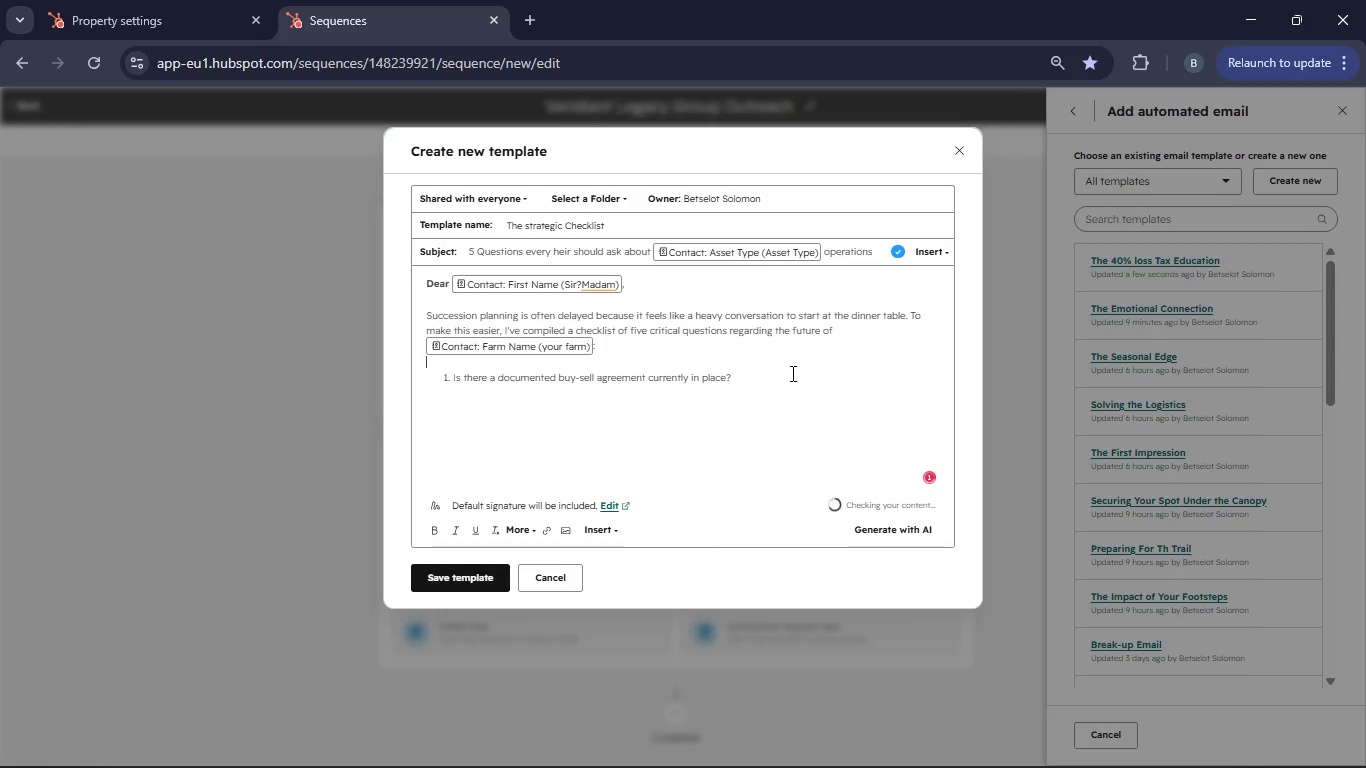 
left_click([751, 378])
 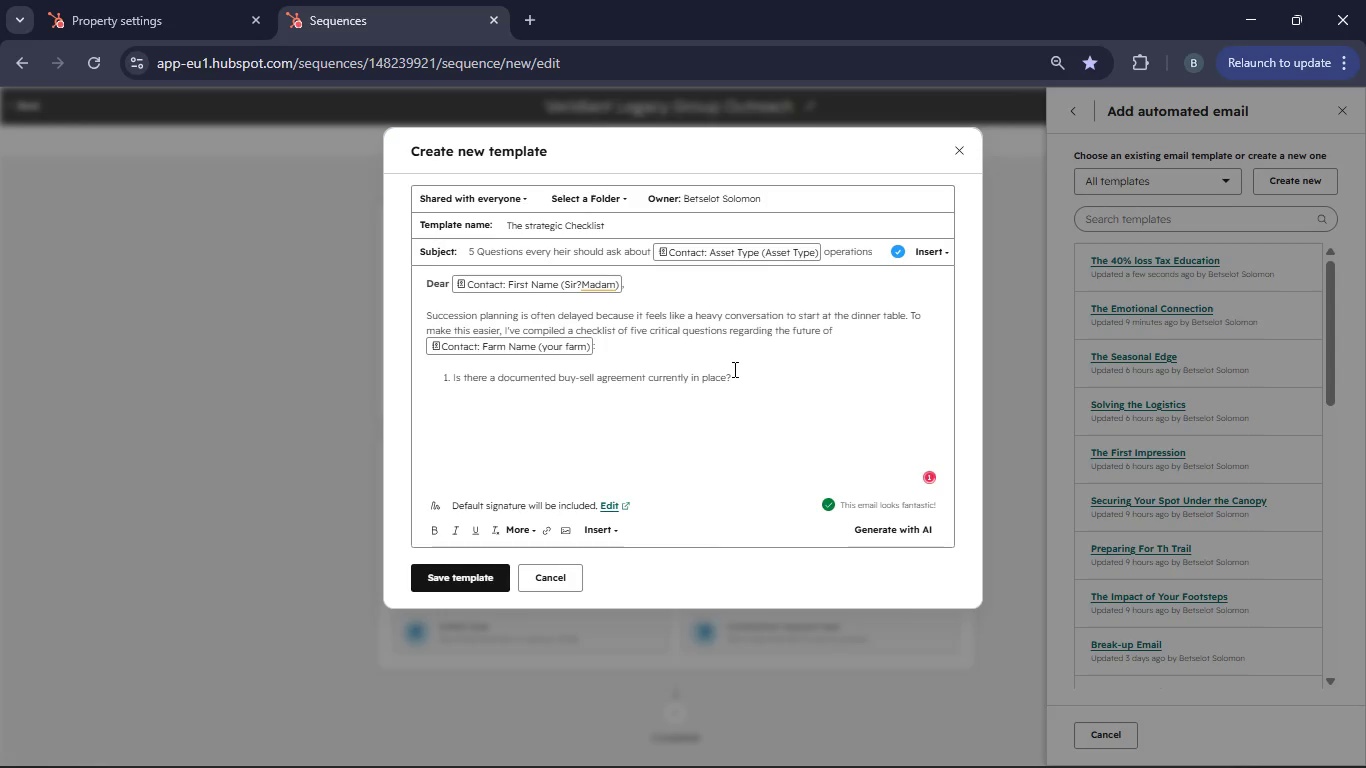 
key(Enter)
 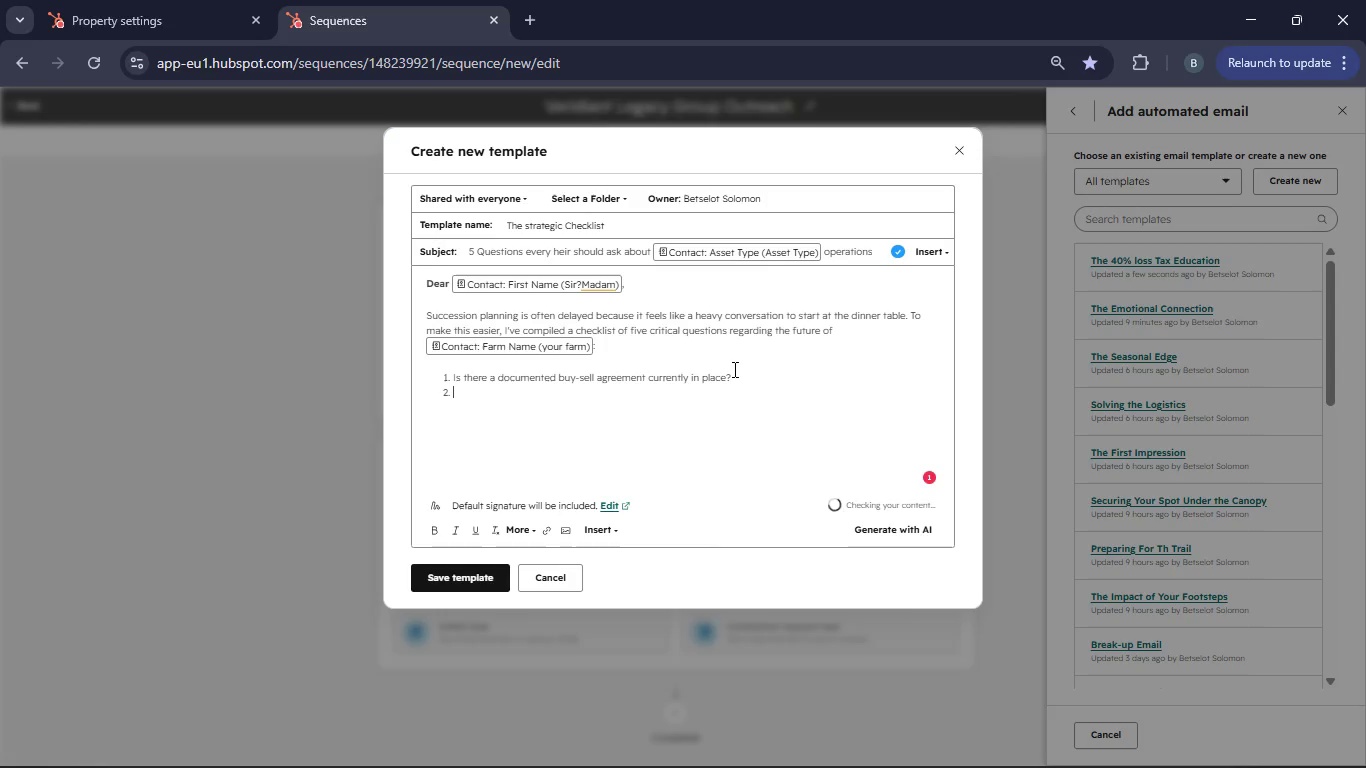 
type(How would the estate cover tax liav)
key(Backspace)
type(ilities without liw)
key(Backspace)
type(quidating )
 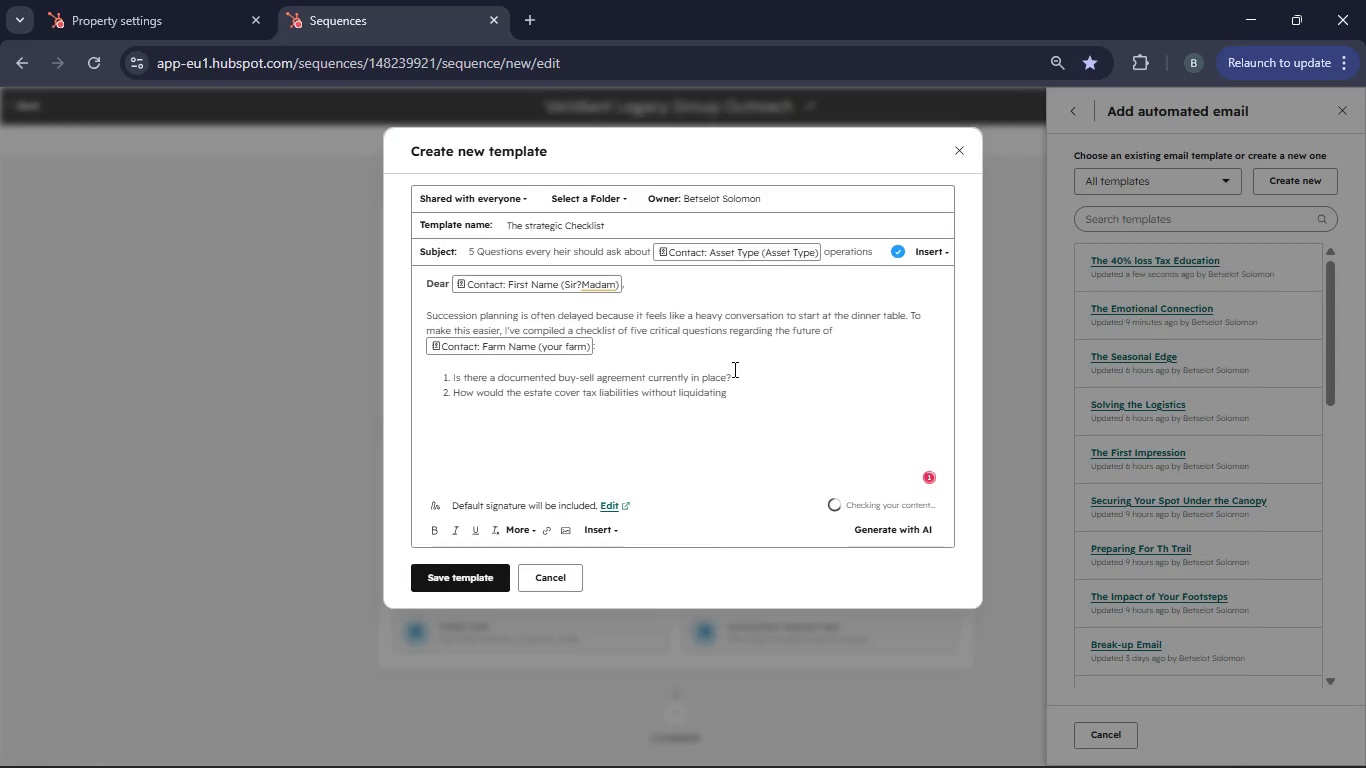 
hold_key(key=B, duration=0.31)
 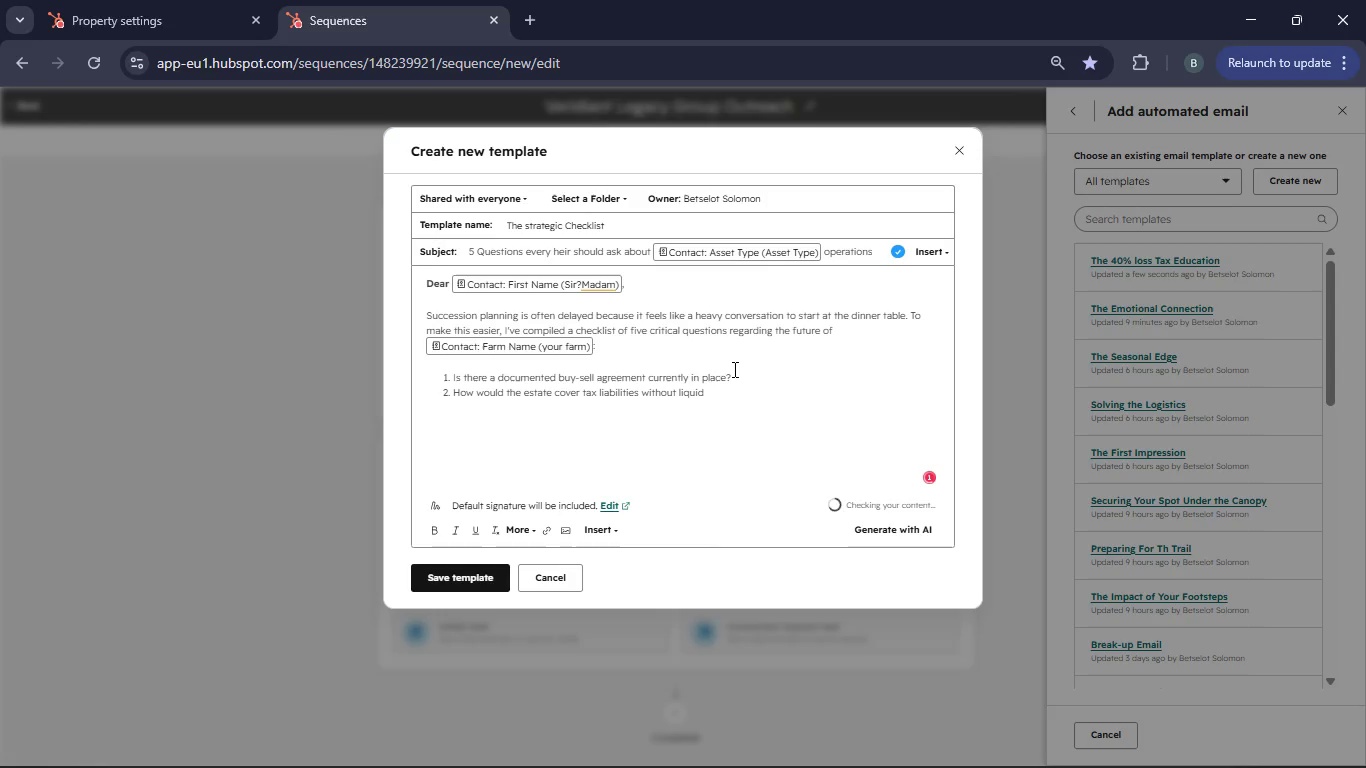 
left_click([609, 533])
 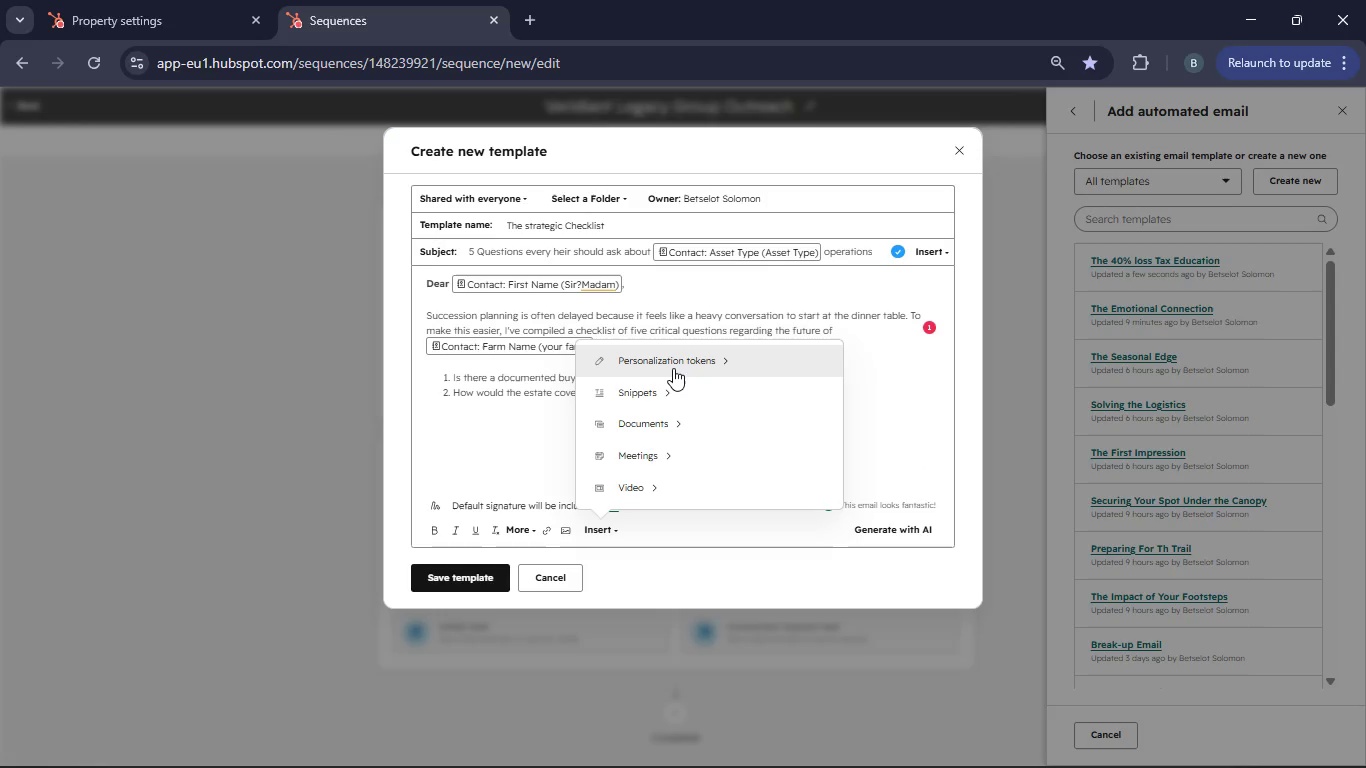 
left_click([673, 368])
 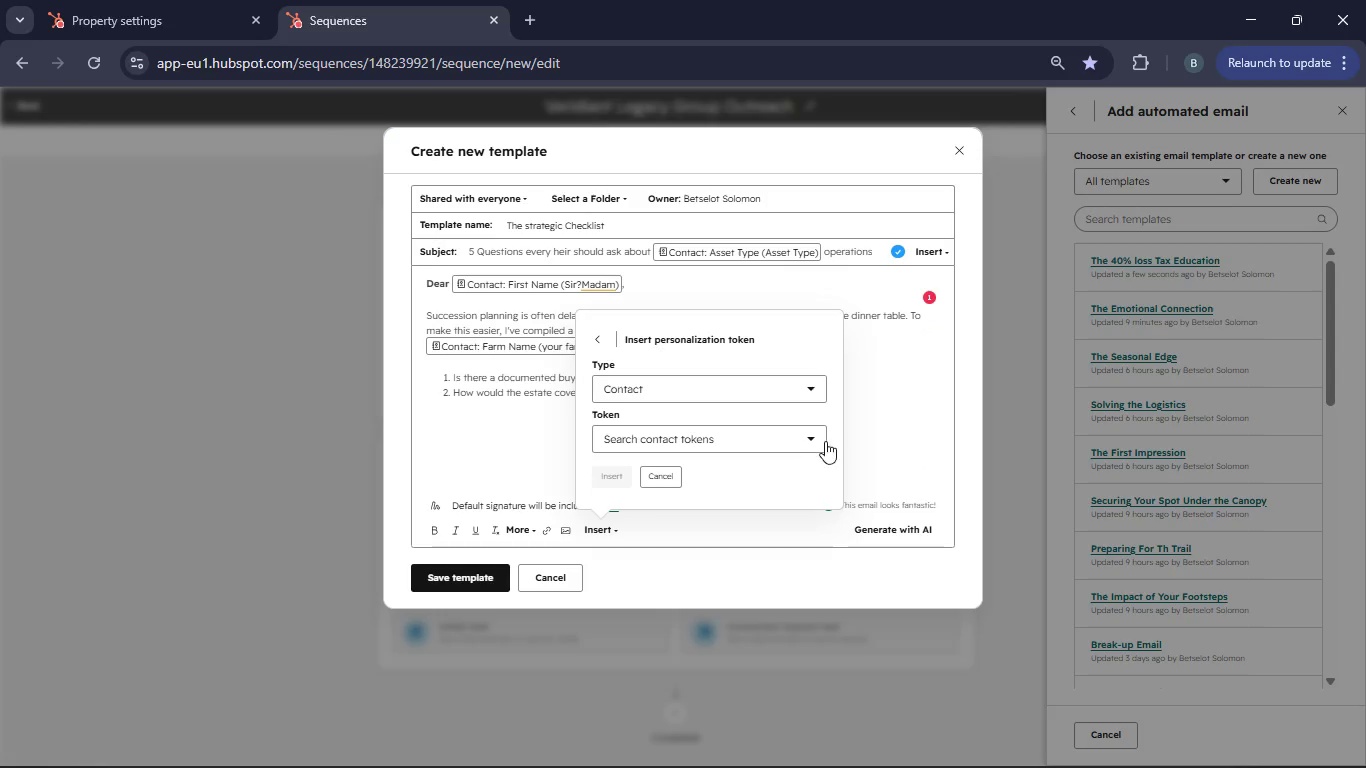 
left_click([815, 437])
 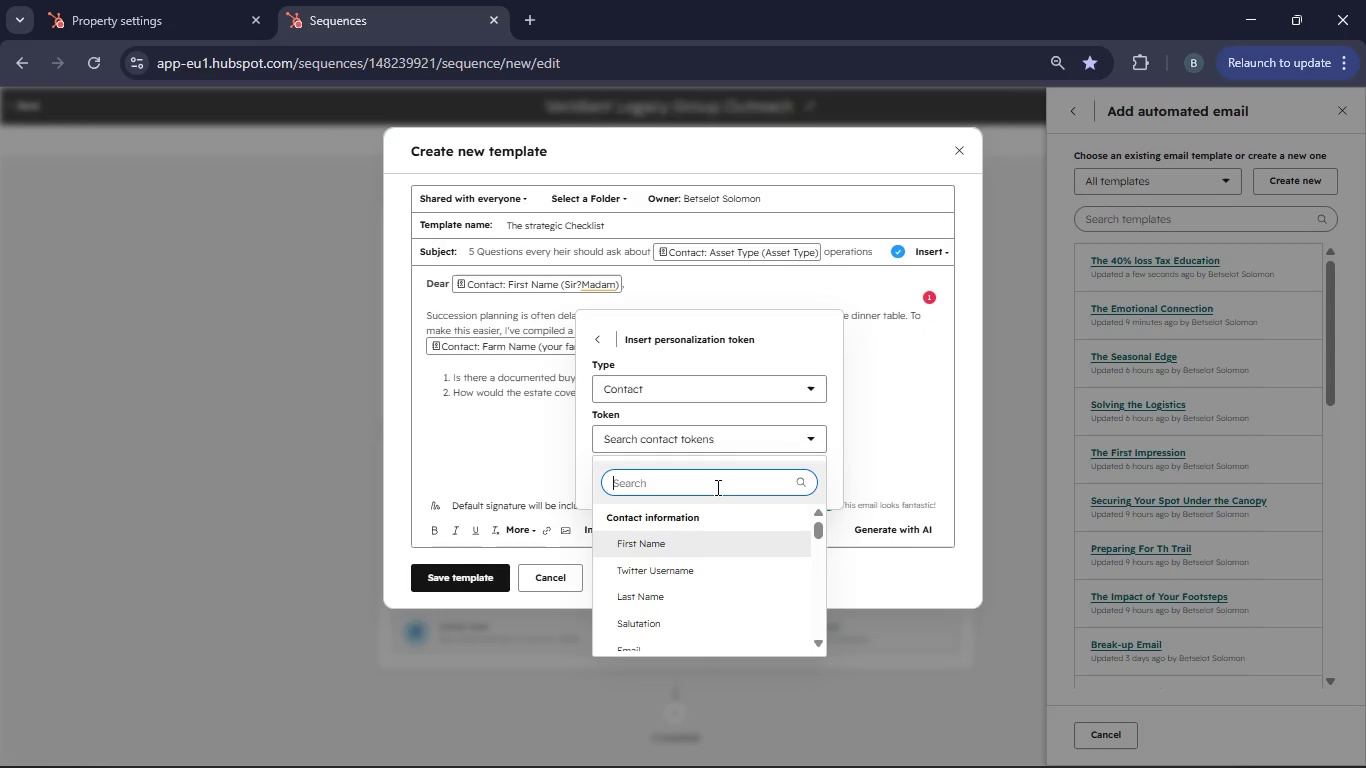 
type(Asset Type)
 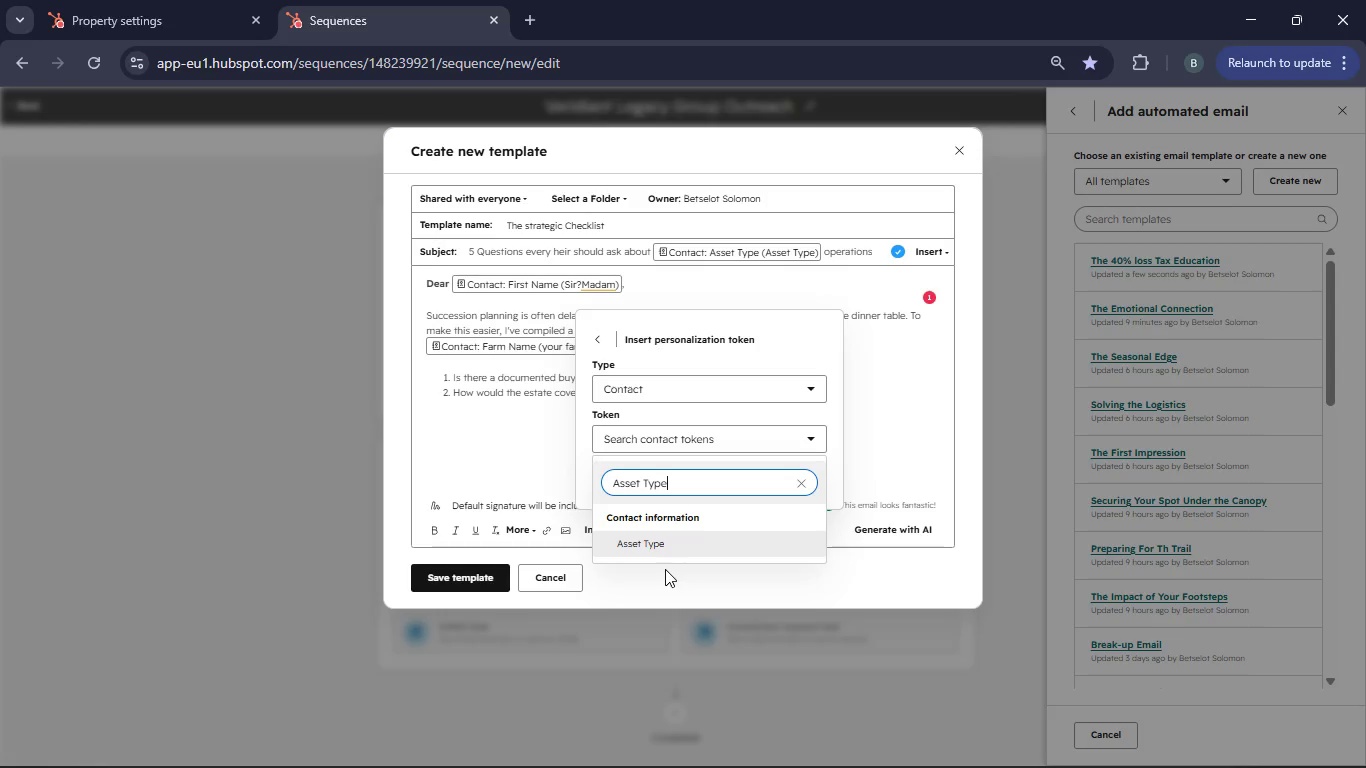 
left_click([665, 548])
 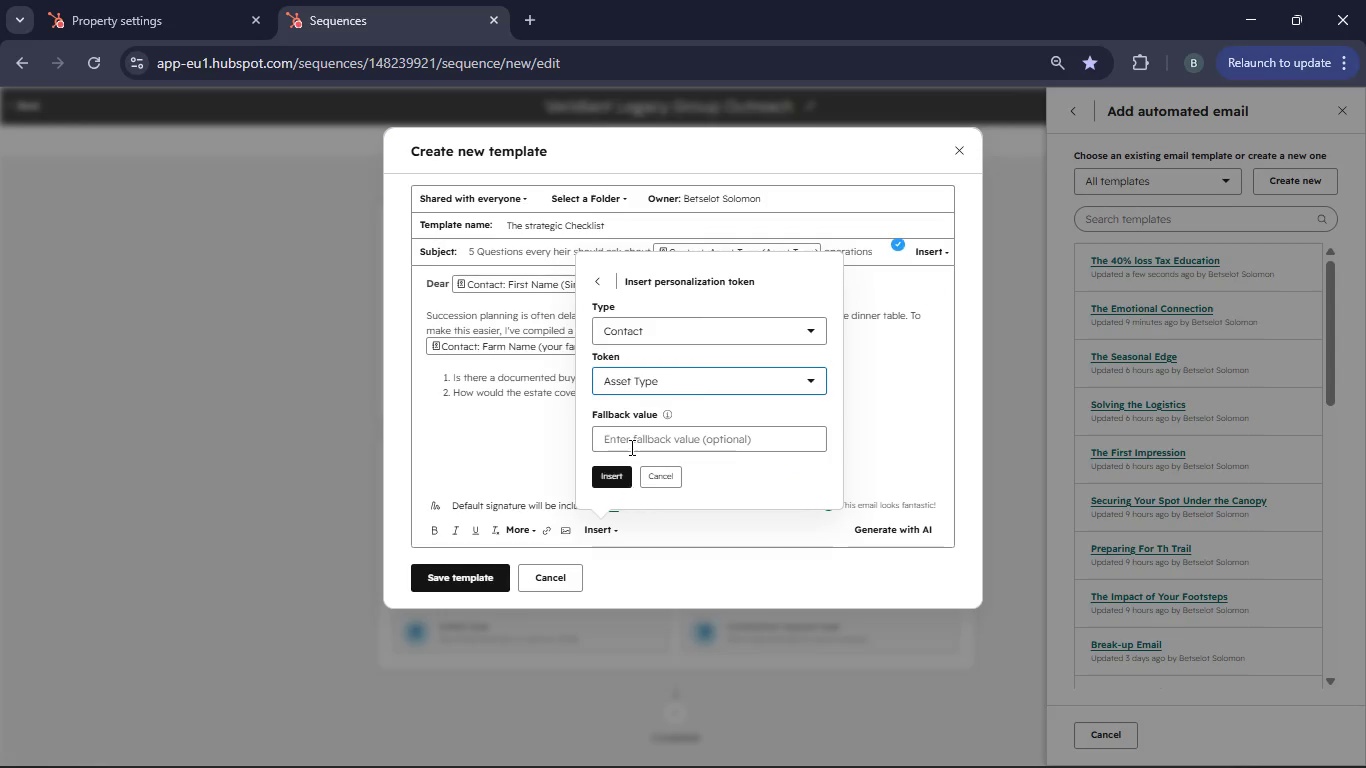 
left_click([625, 439])
 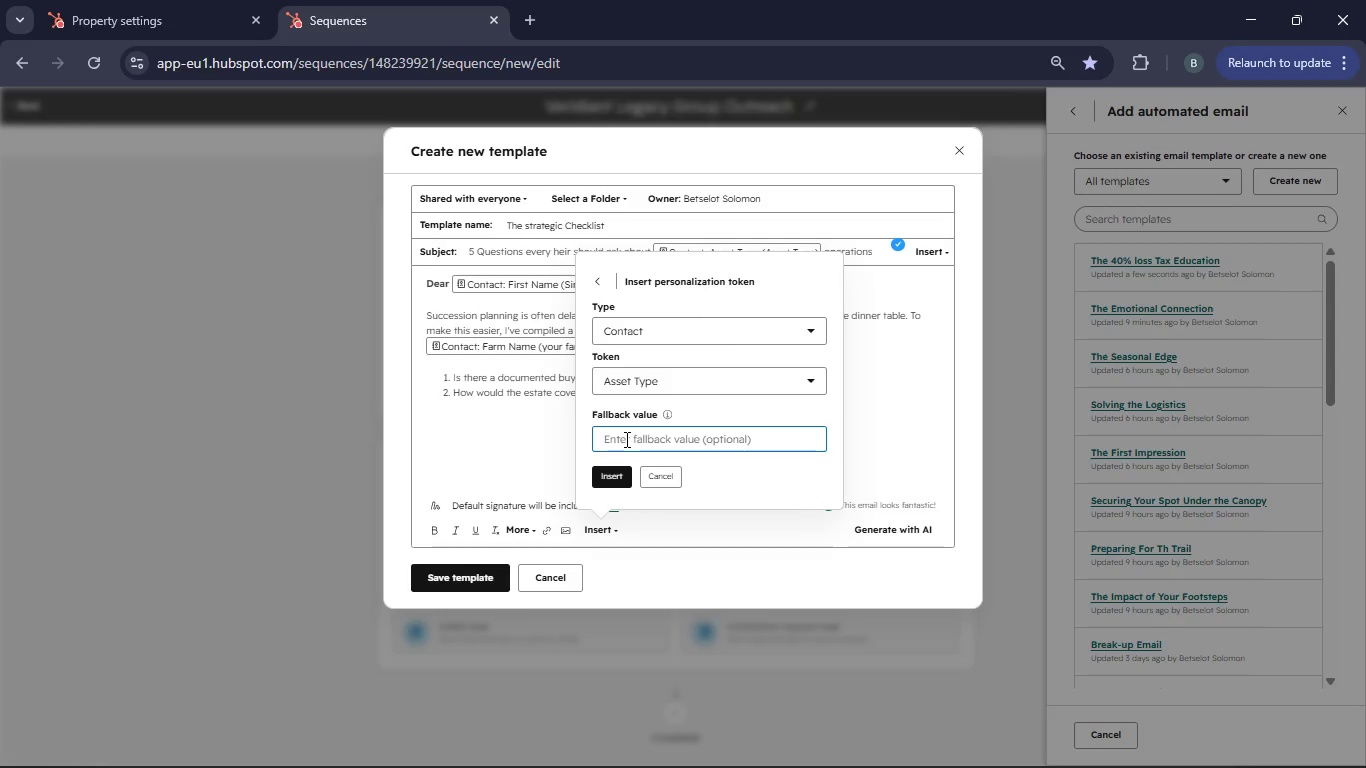 
type(Asset Type)
 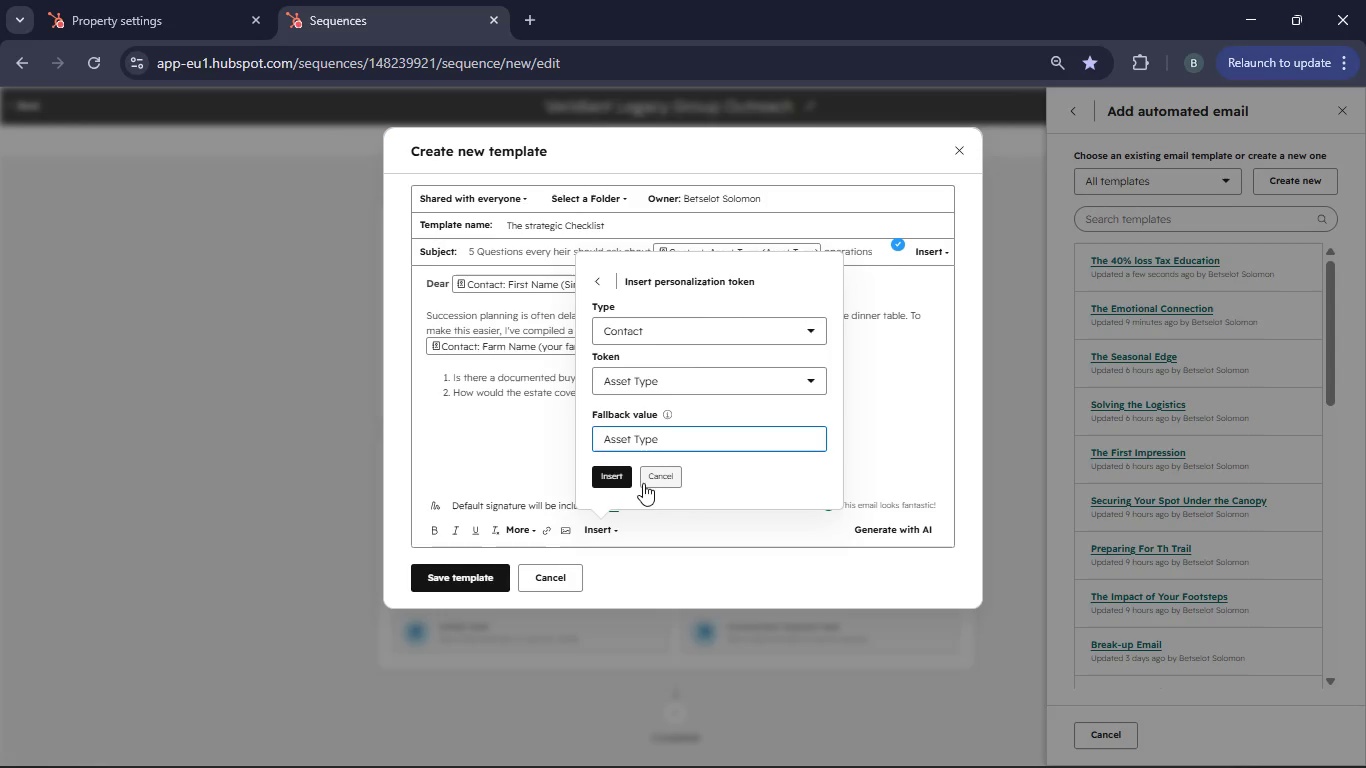 
left_click([624, 481])
 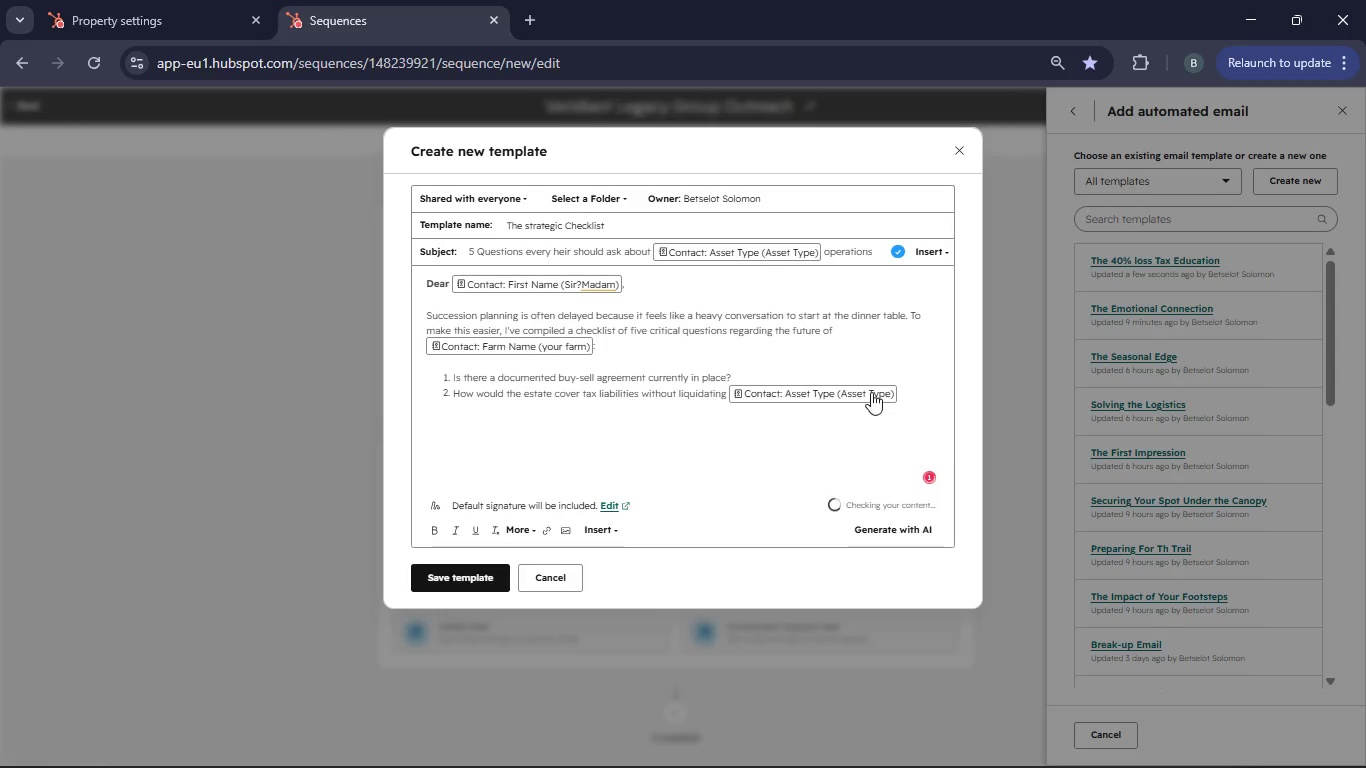 
type( assets?)
 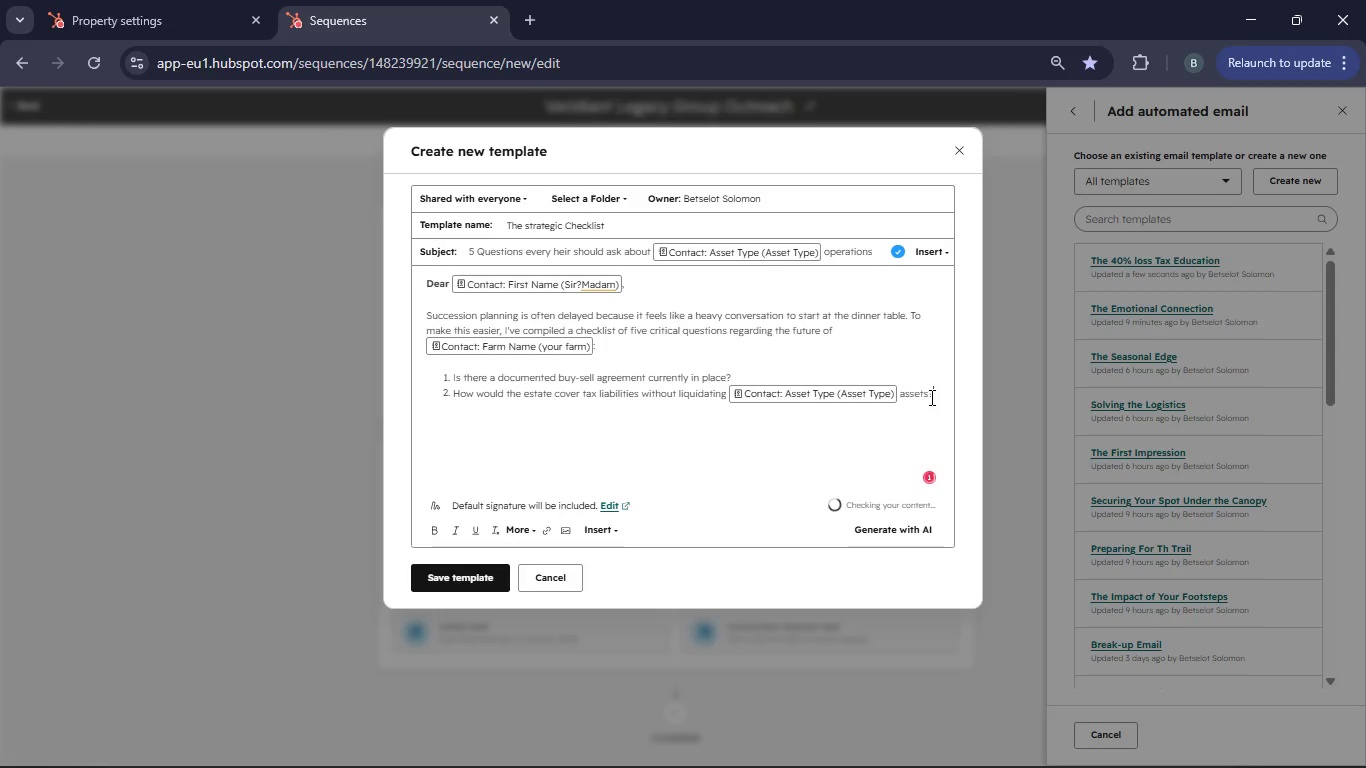 
key(Enter)
 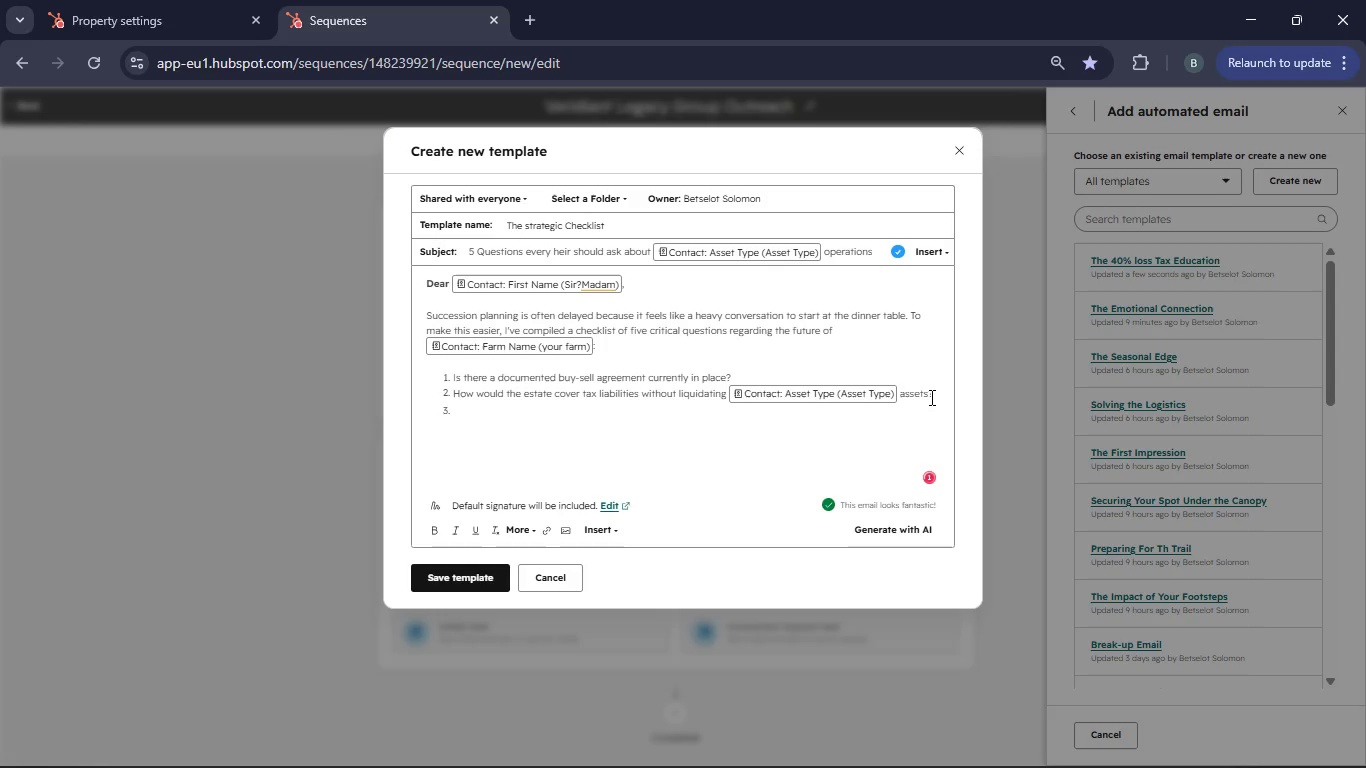 
key(Enter)
 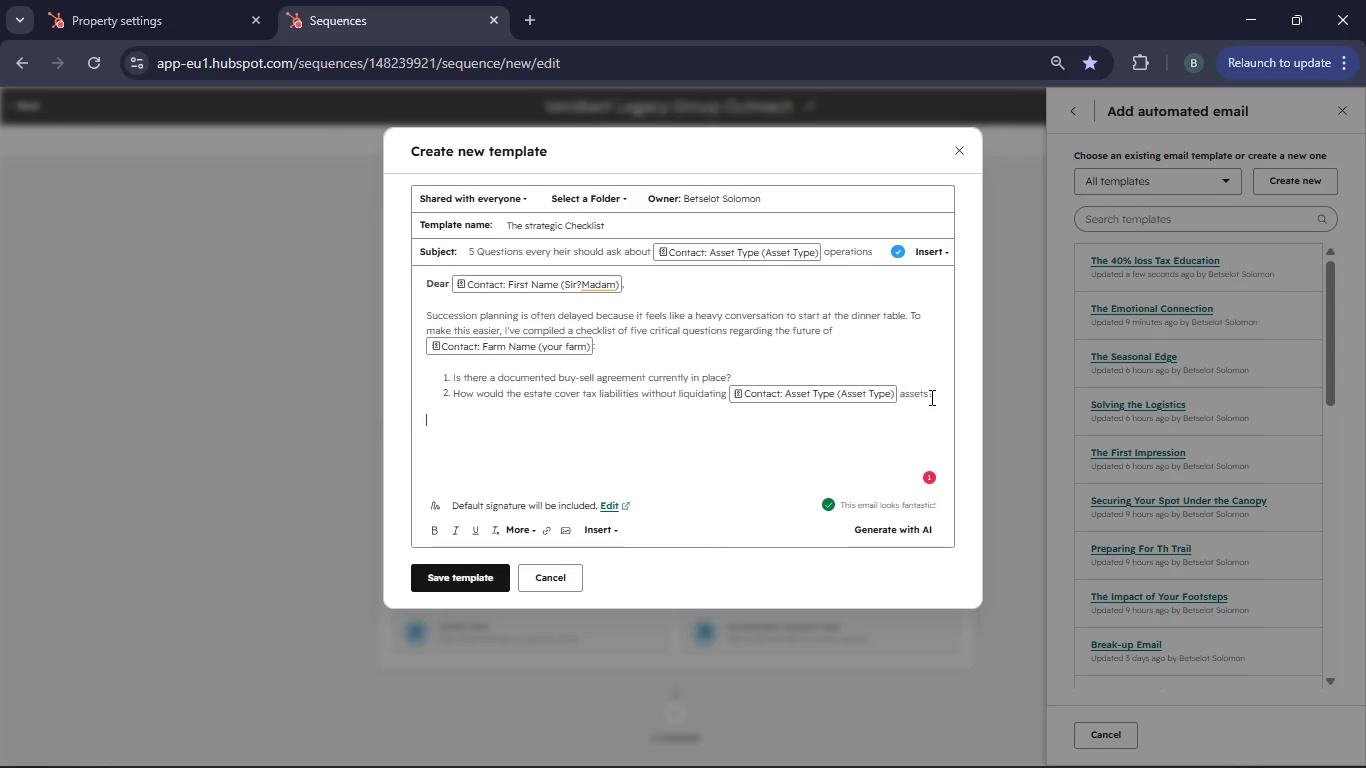 
key(Backspace)
 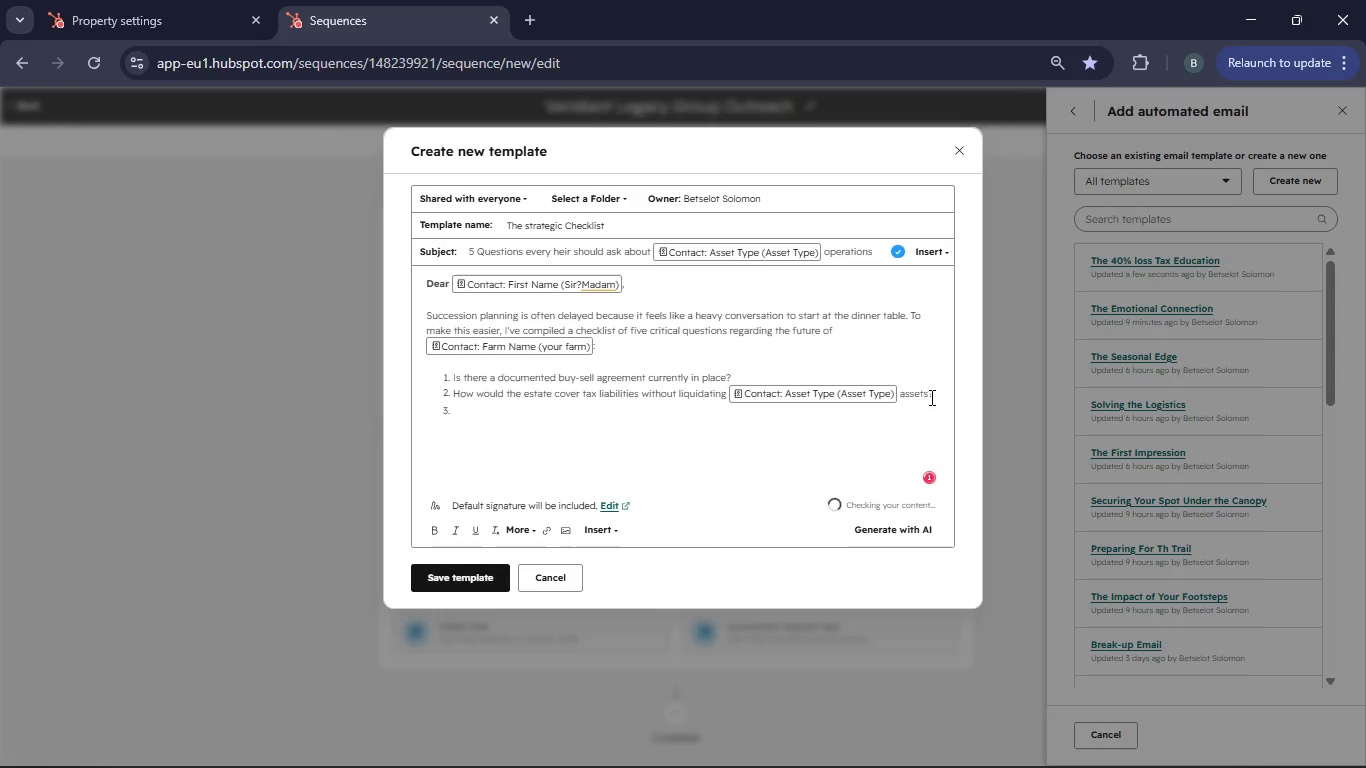 
key(Backspace)
 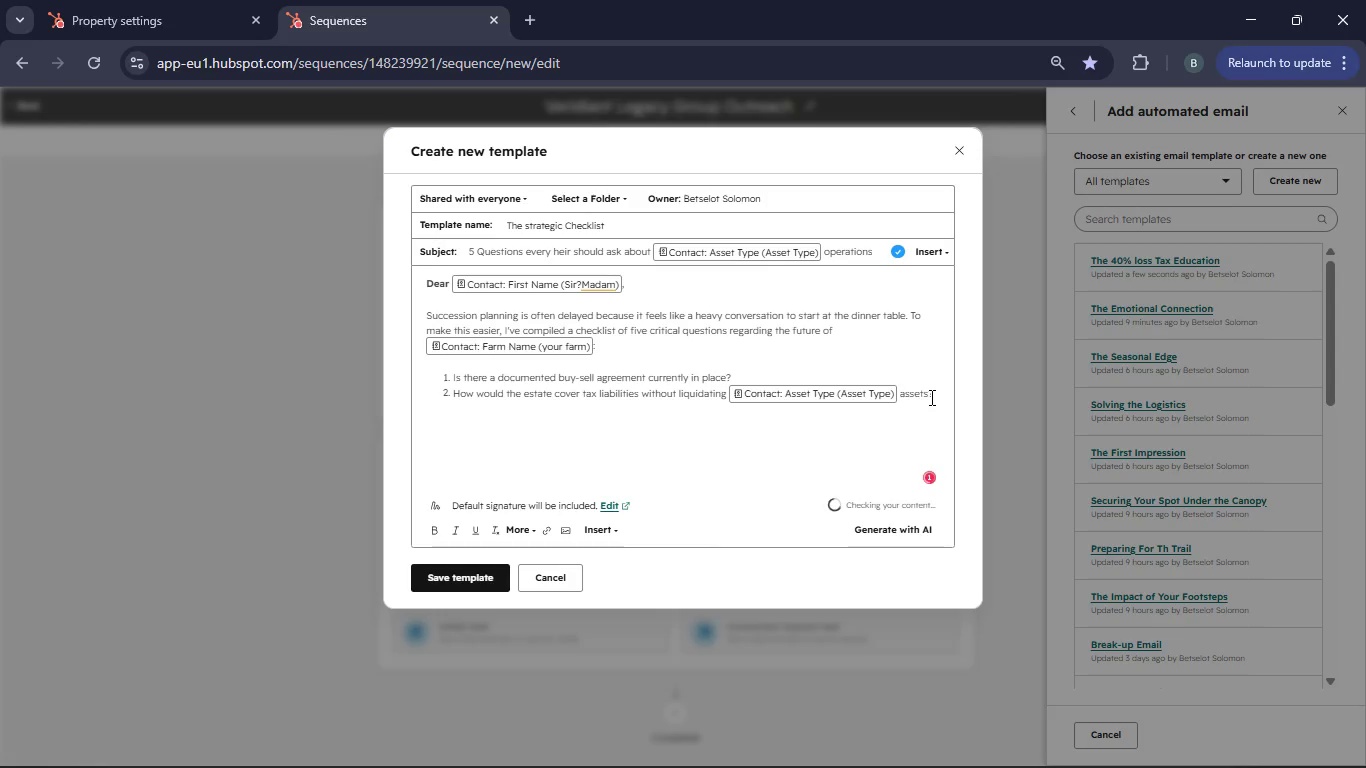 
key(Enter)
 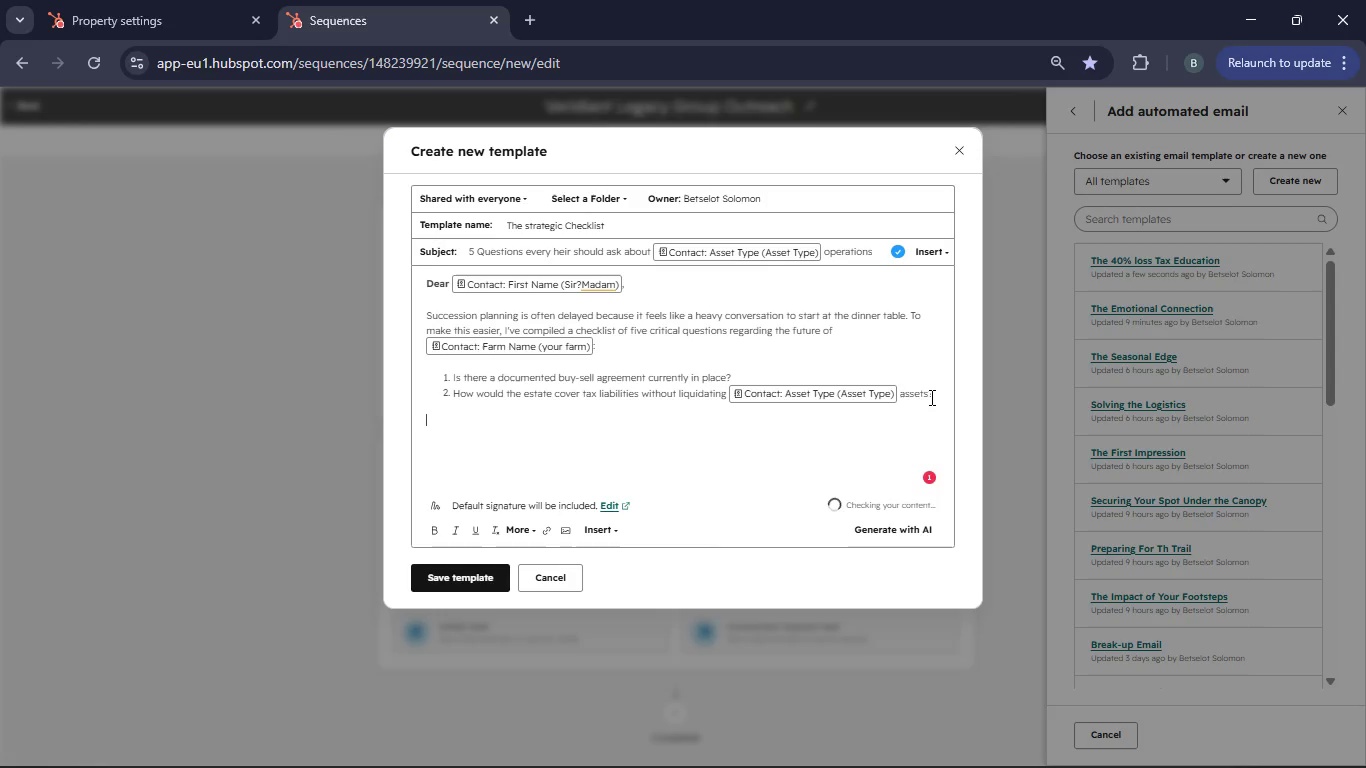 
key(Backspace)
 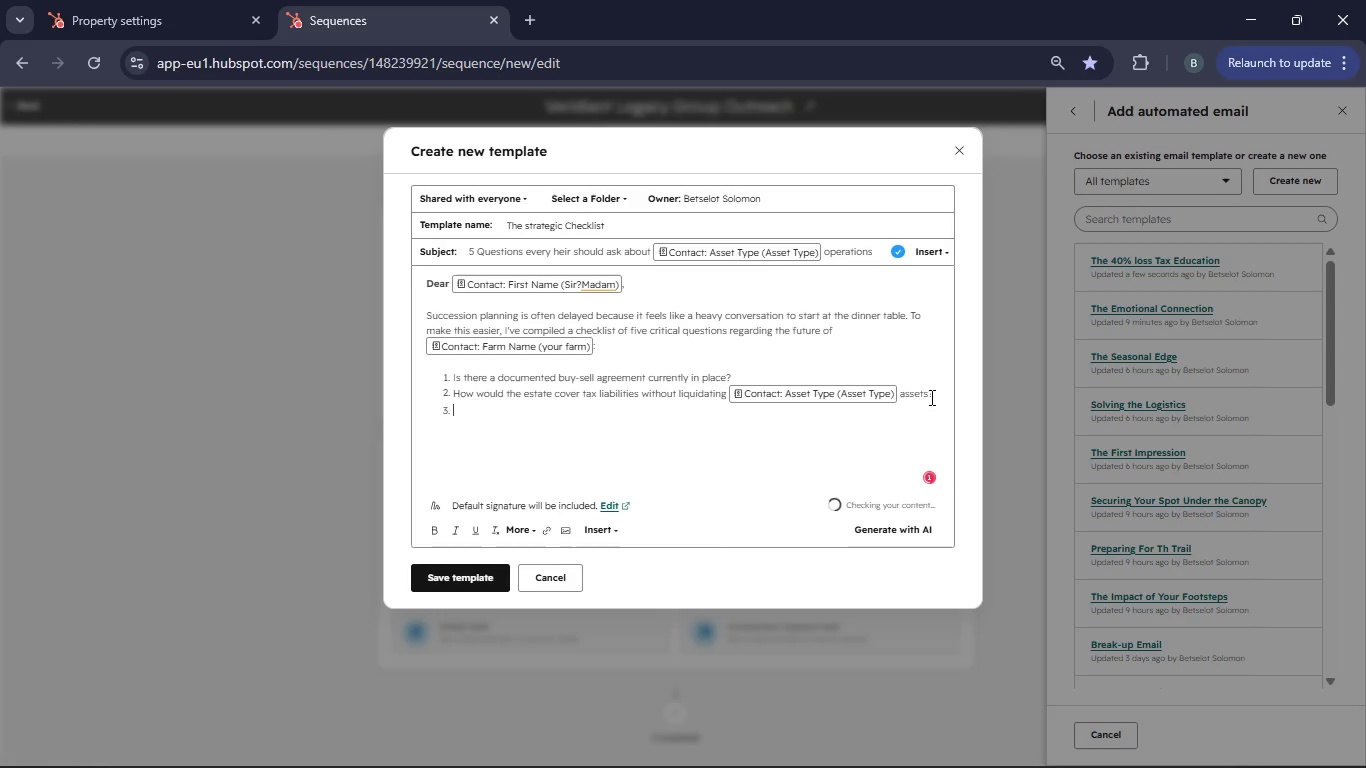 
key(Backspace)
 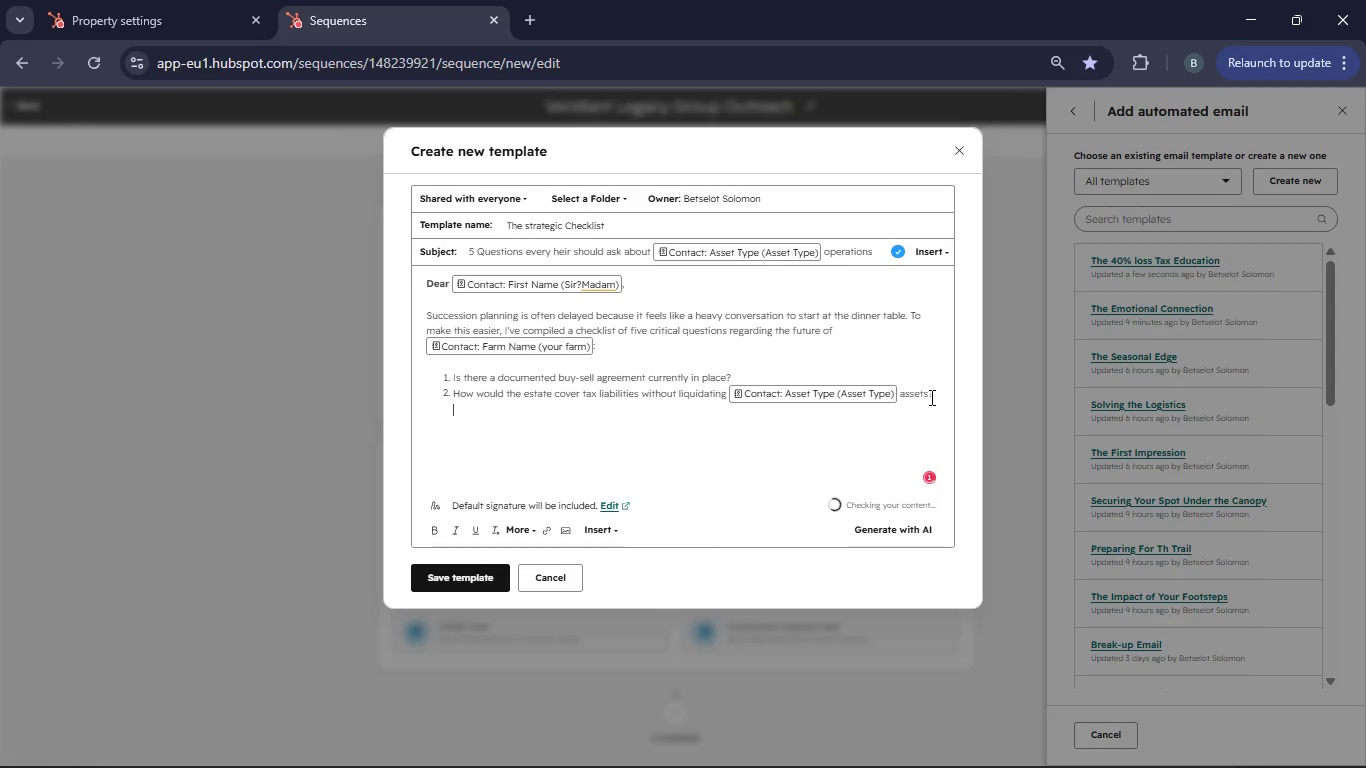 
key(Backspace)
 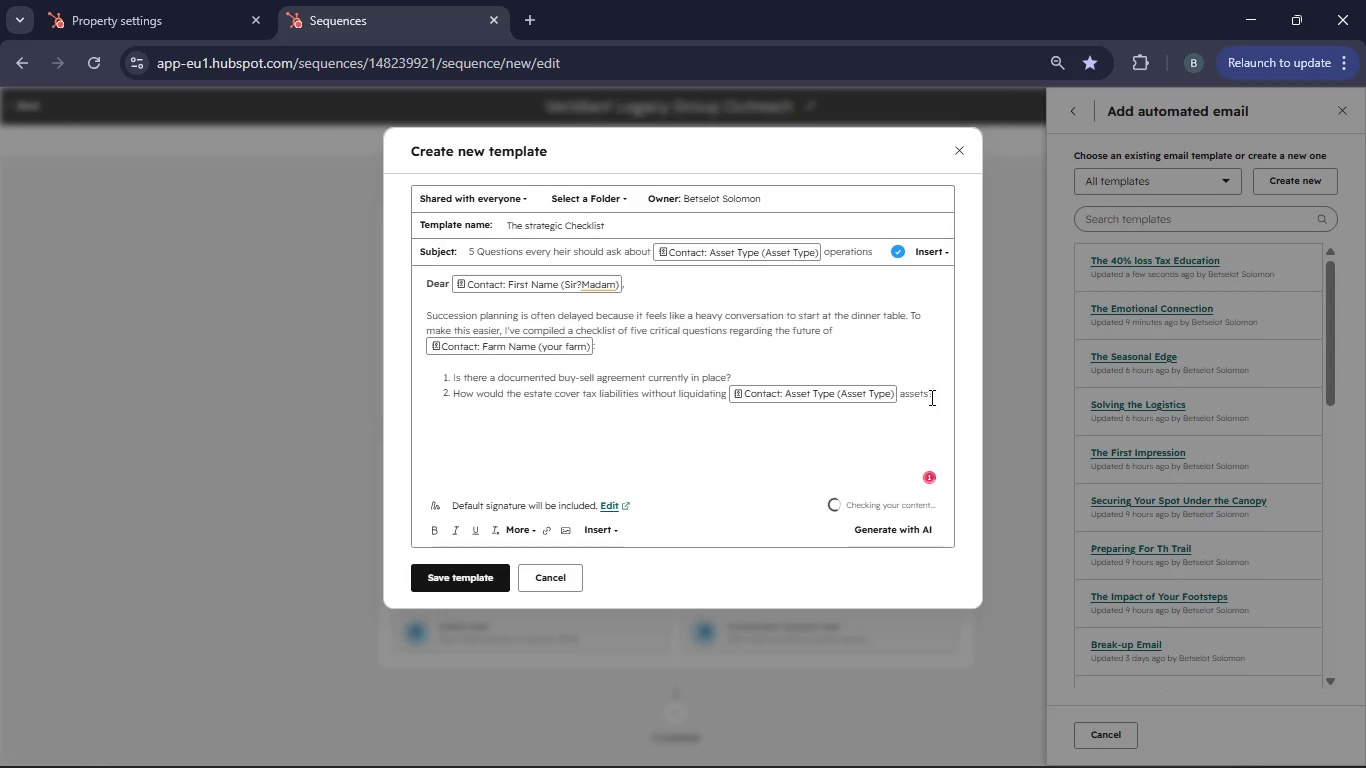 
key(Enter)
 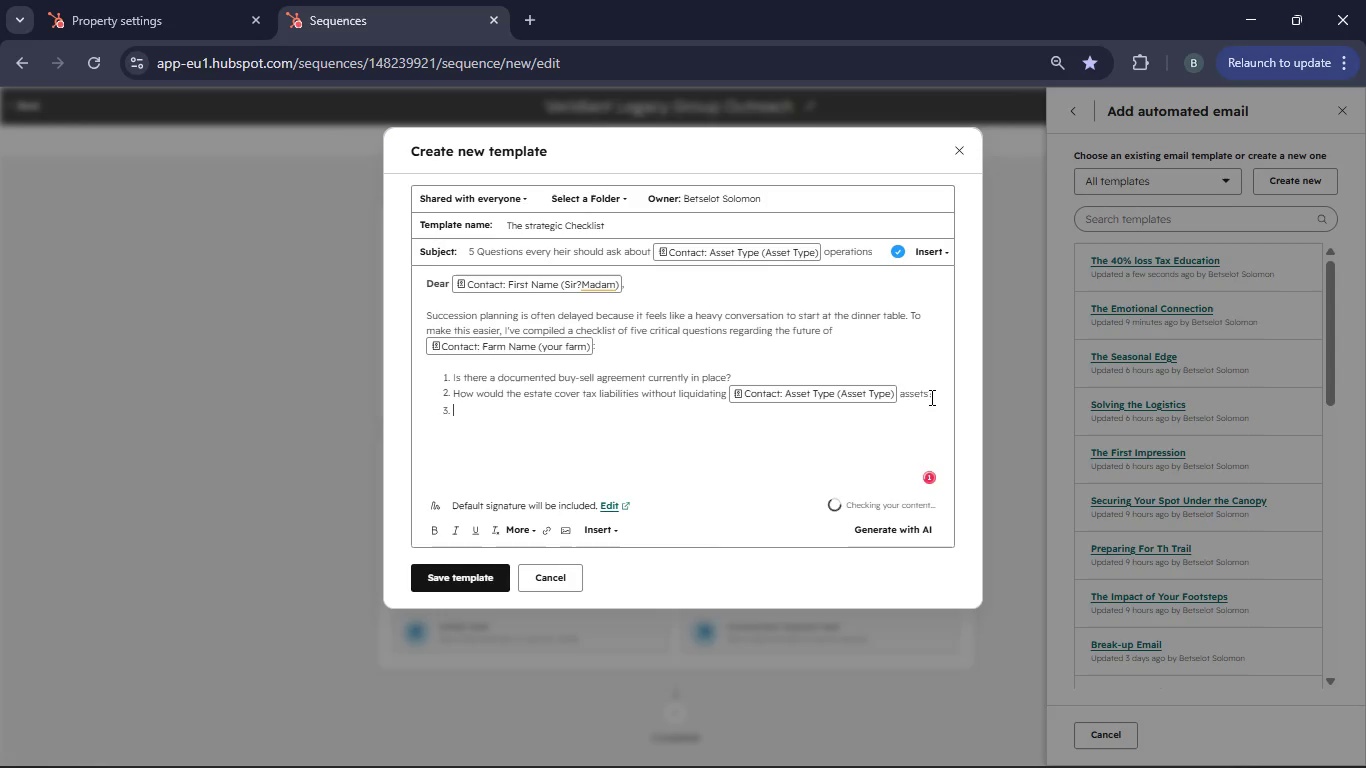 
type(Are the current "Key Peple" insured t protect against operational stalls?)
 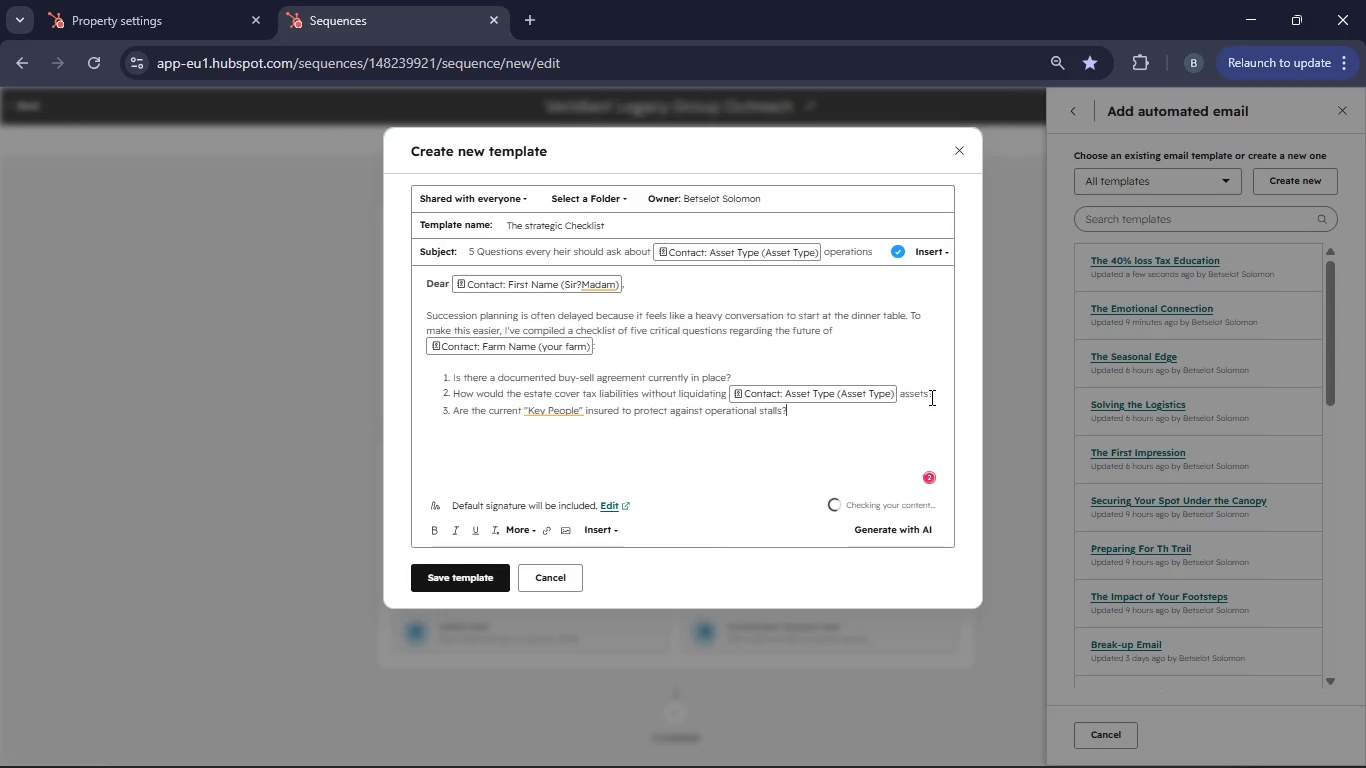 
key(Enter)
 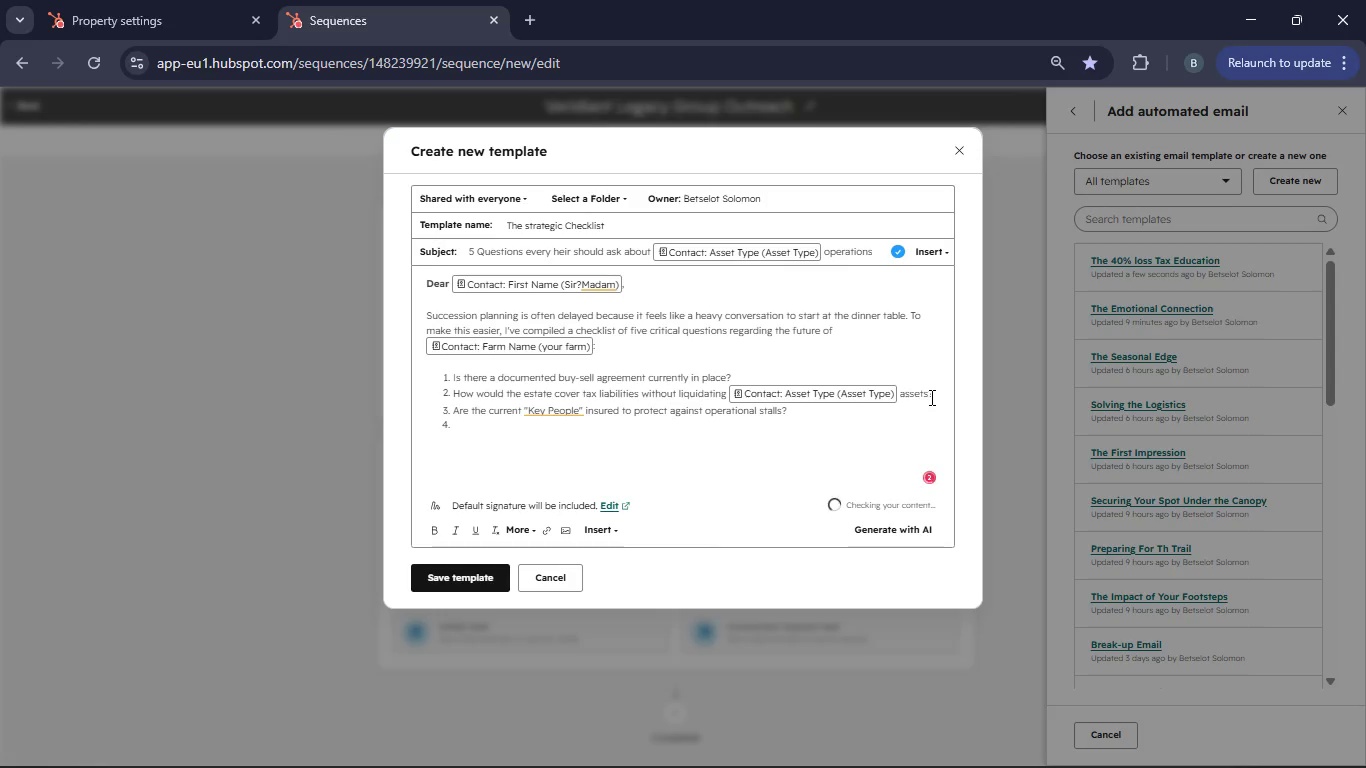 
type(Does the current plan account for non farming sibilings to ensure equity?)
 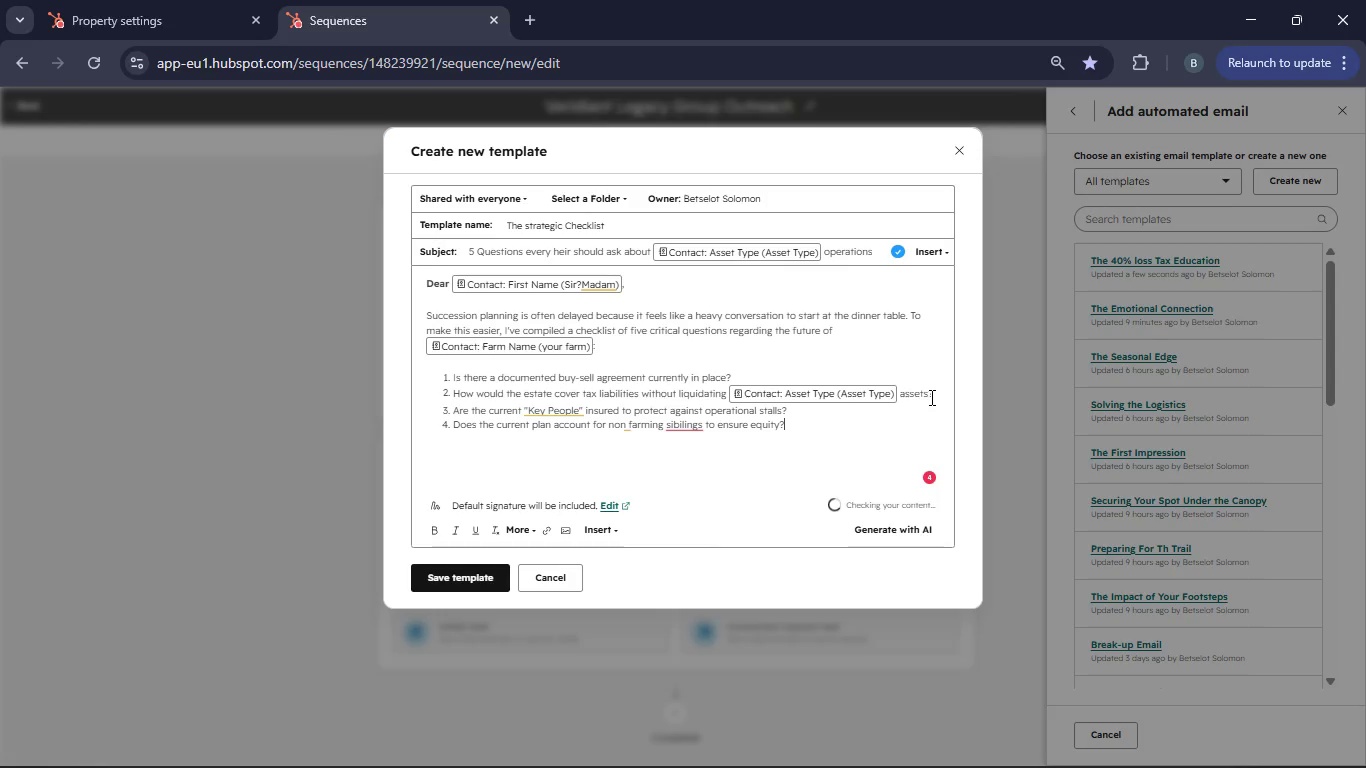 
key(Enter)
 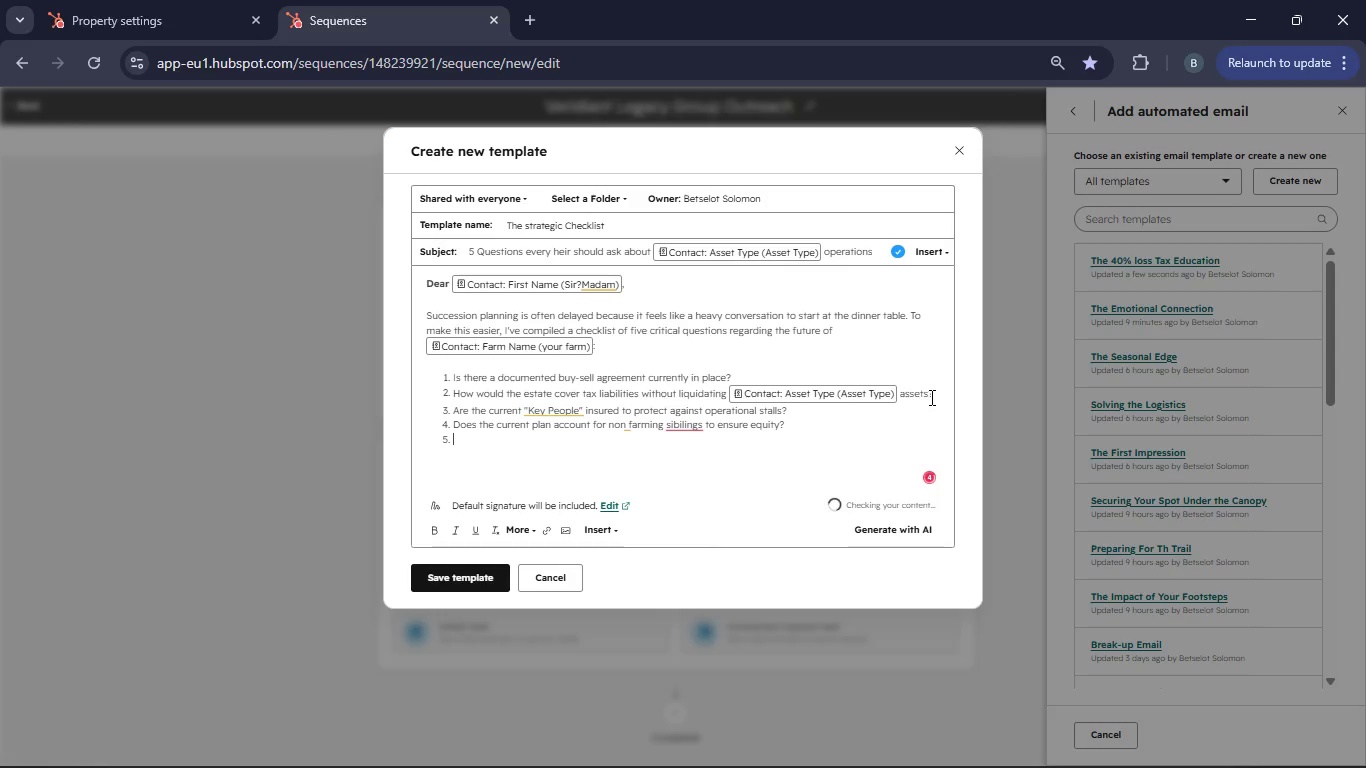 
type(Has the vak)
key(Backspace)
type(luation been updated to reflect curee)
key(Backspace)
key(Backspace)
type(rent land market trends?)
 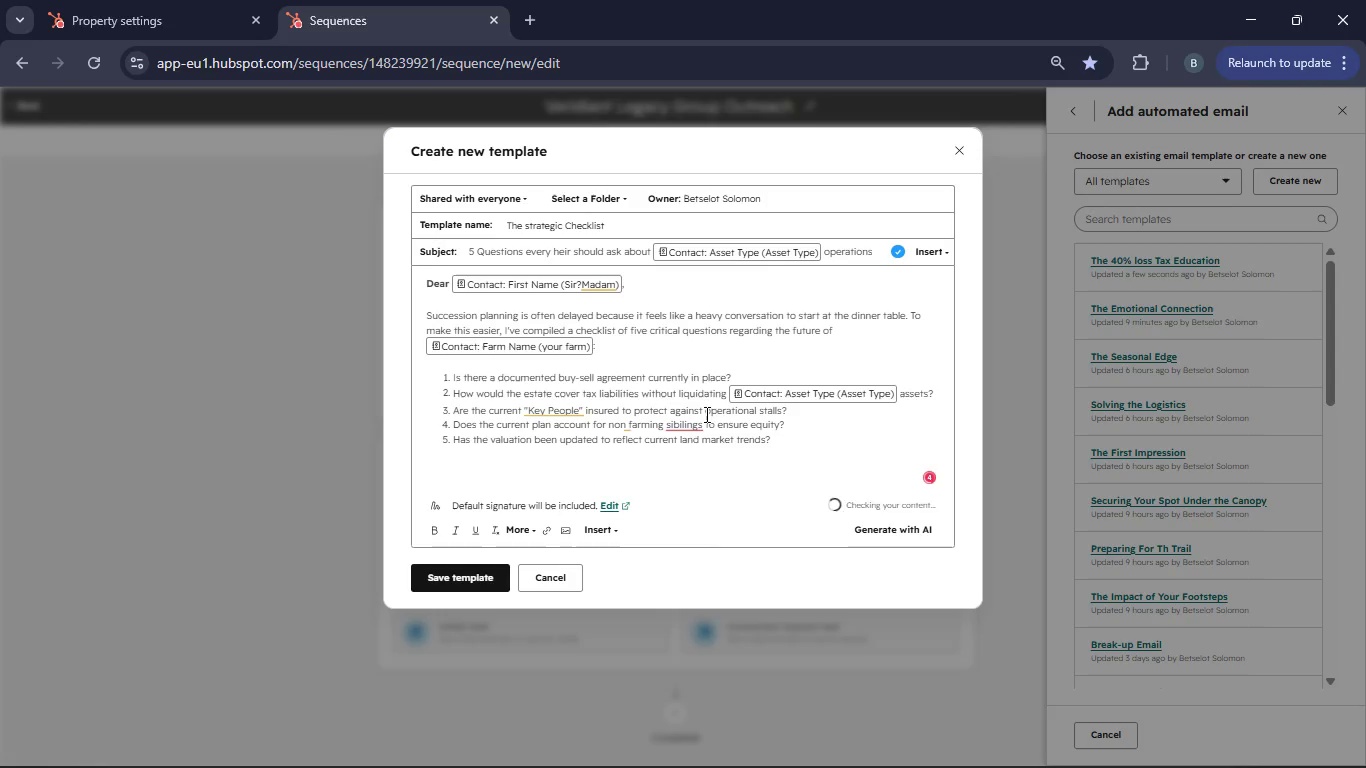 
left_click([688, 428])
 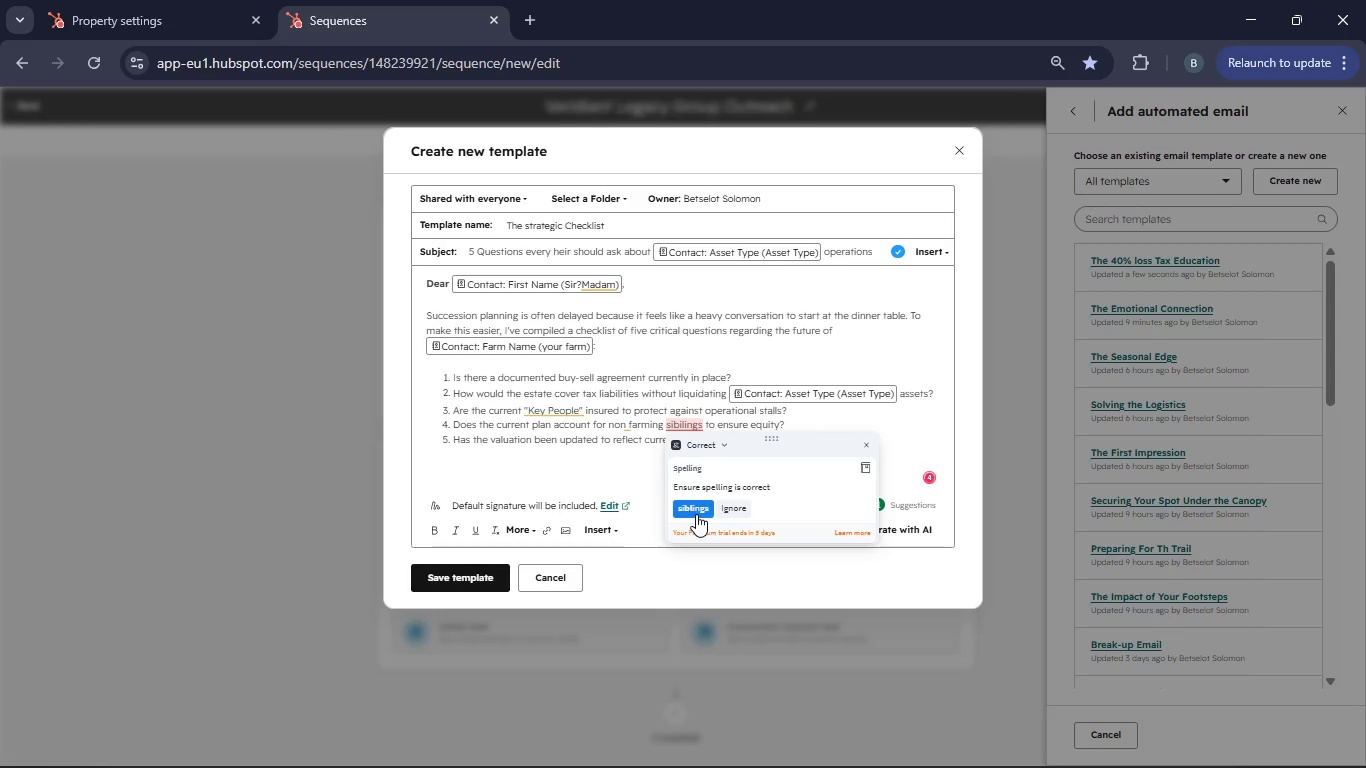 
left_click([696, 514])
 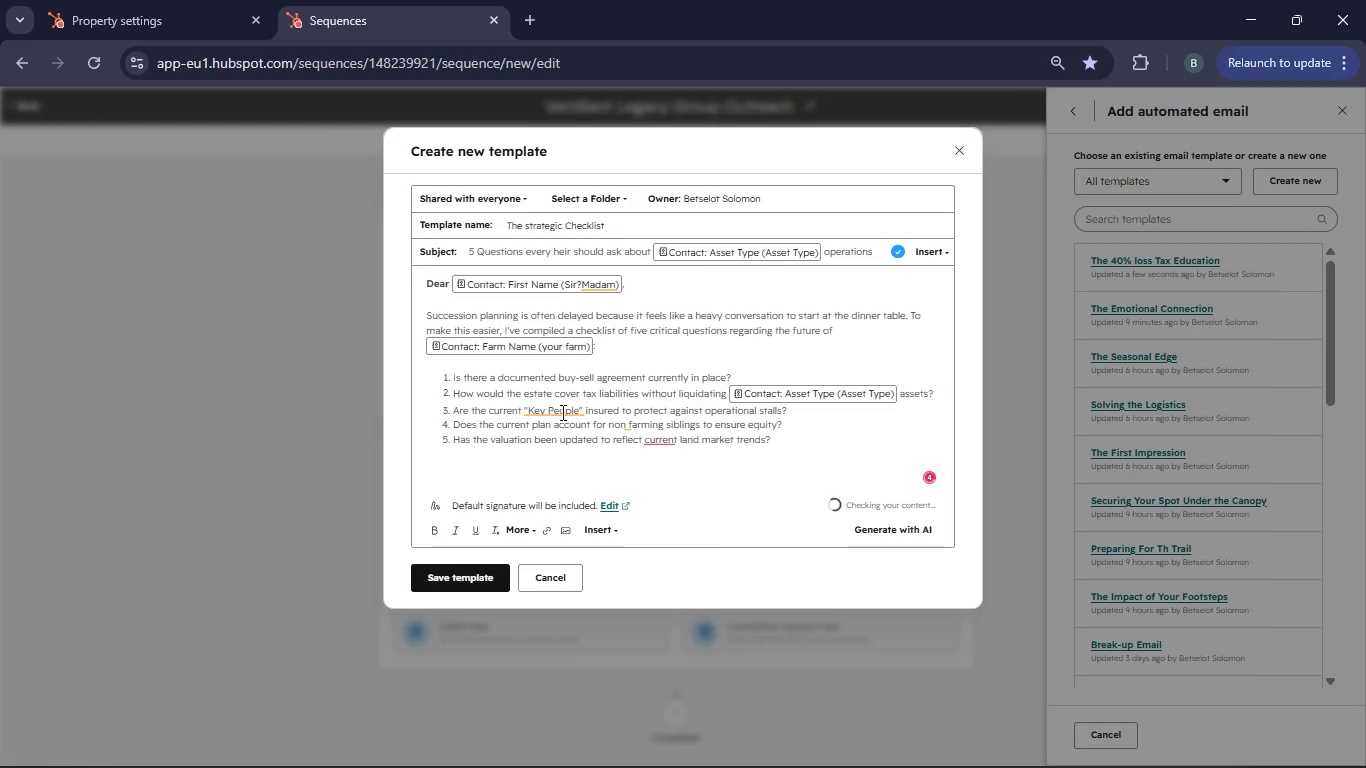 
left_click([558, 411])
 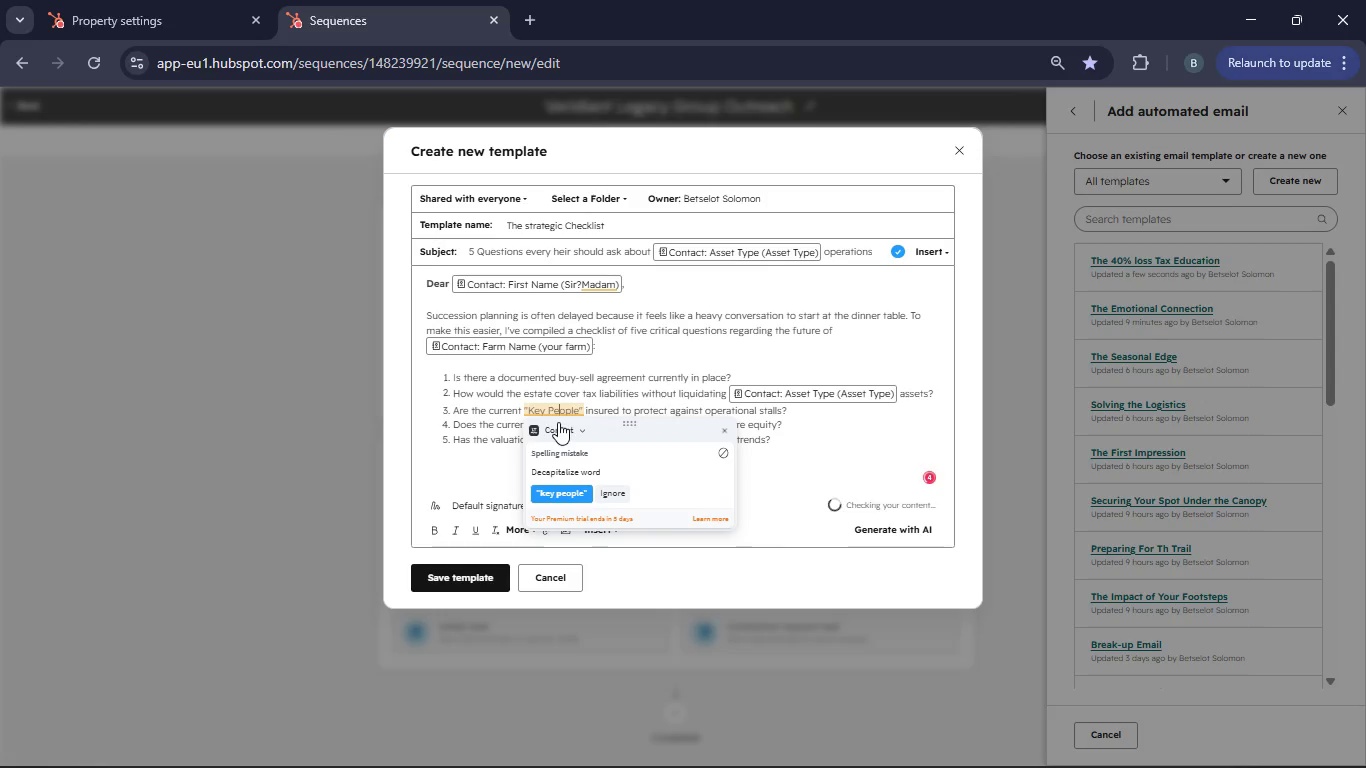 
left_click([580, 492])
 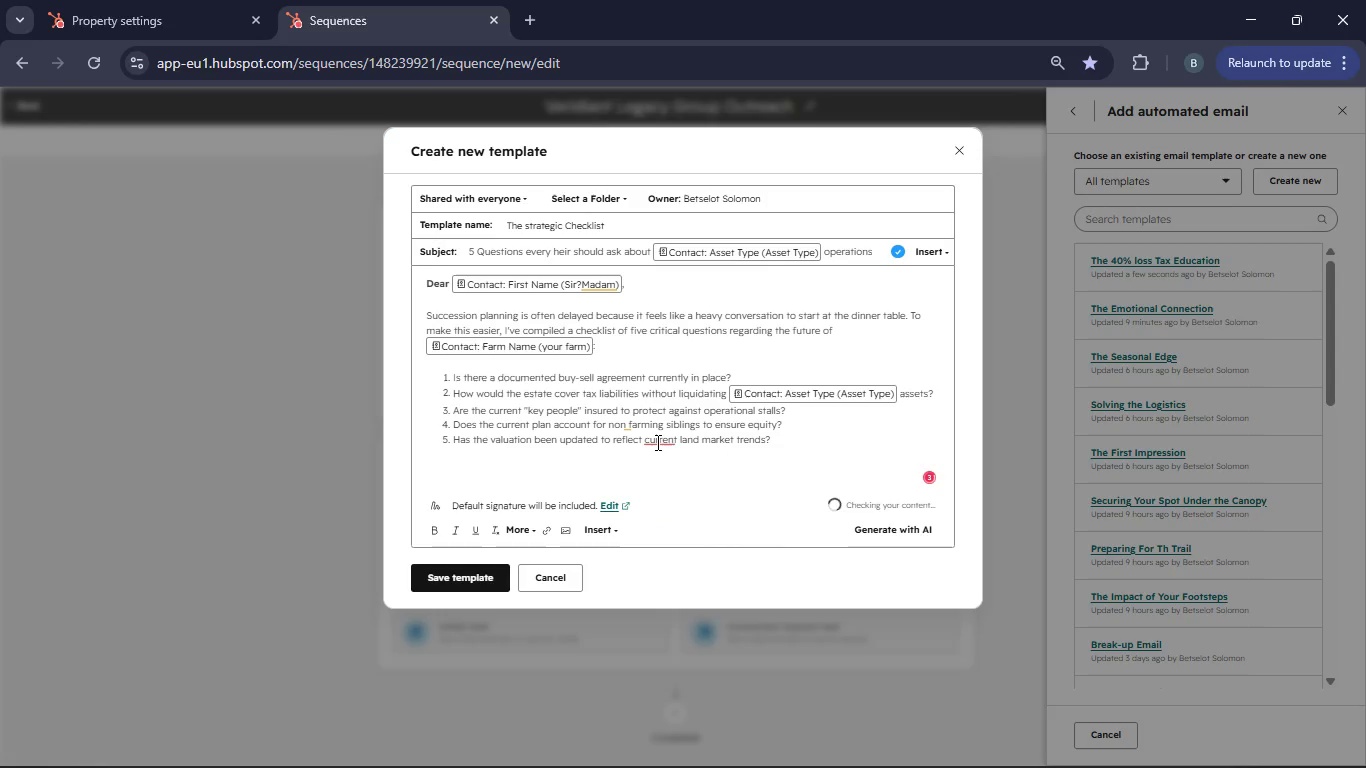 
left_click([656, 442])
 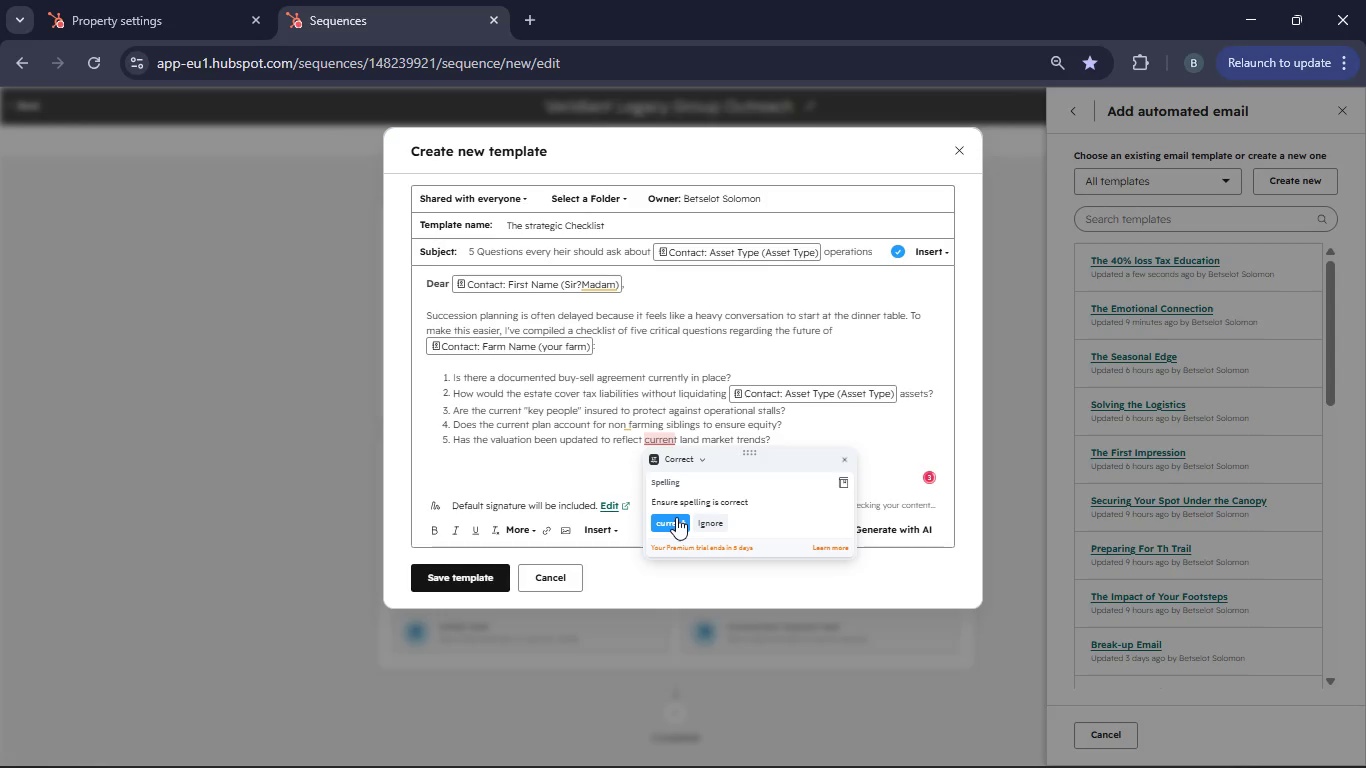 
left_click([676, 518])
 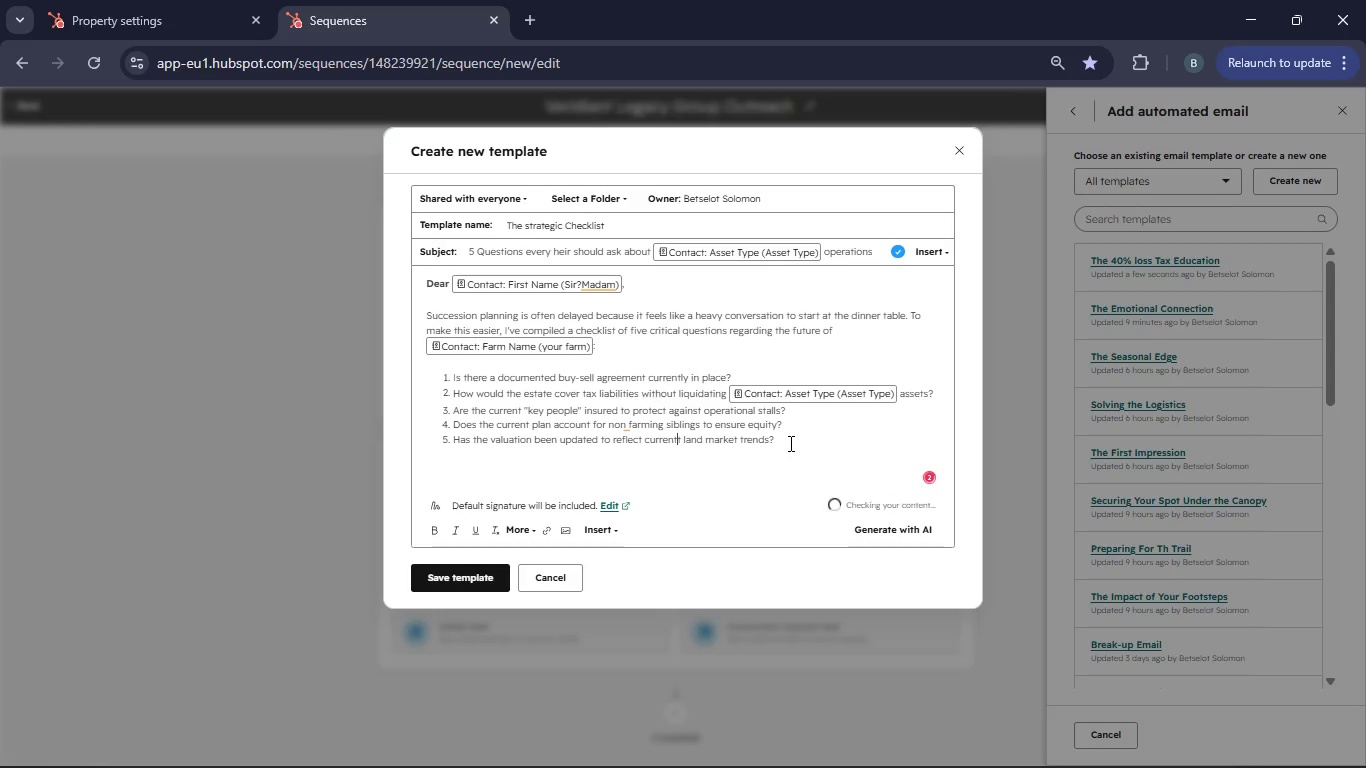 
left_click([789, 443])
 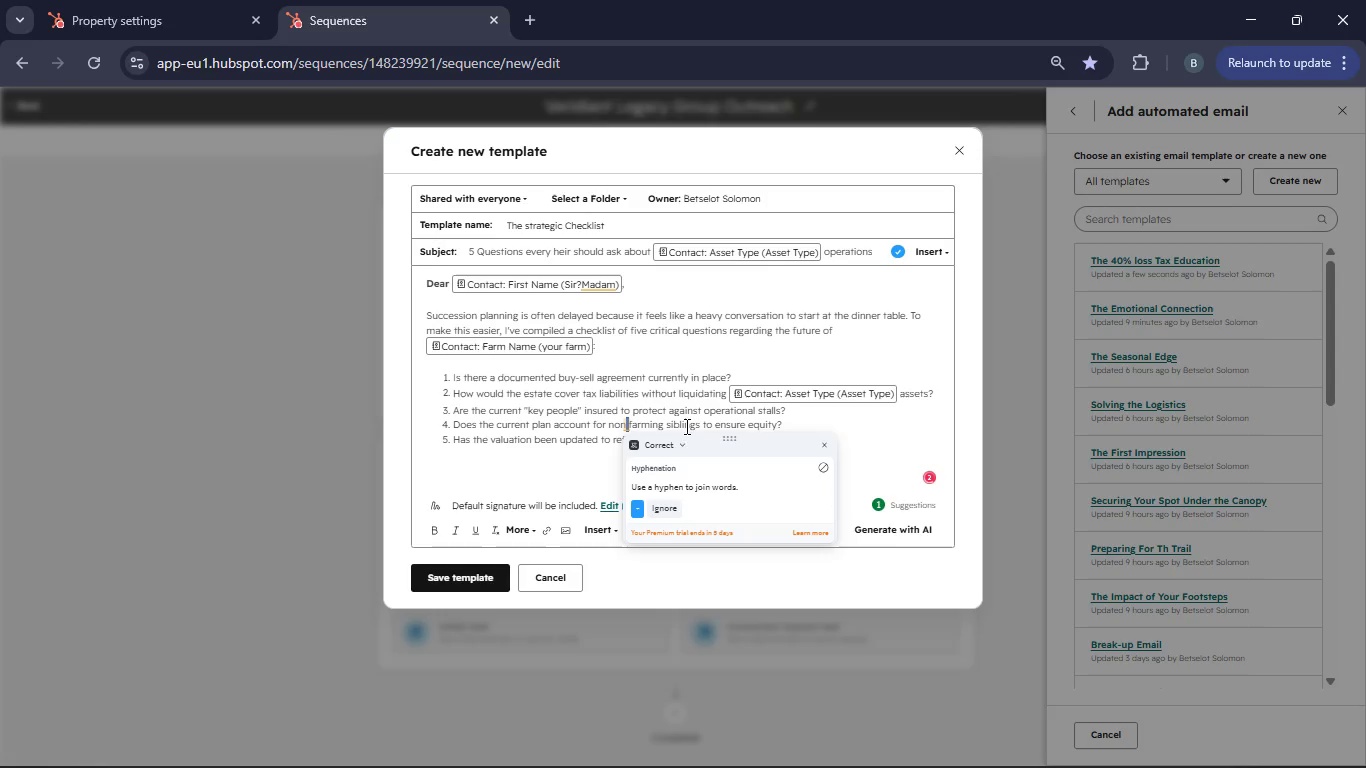 
left_click([636, 507])
 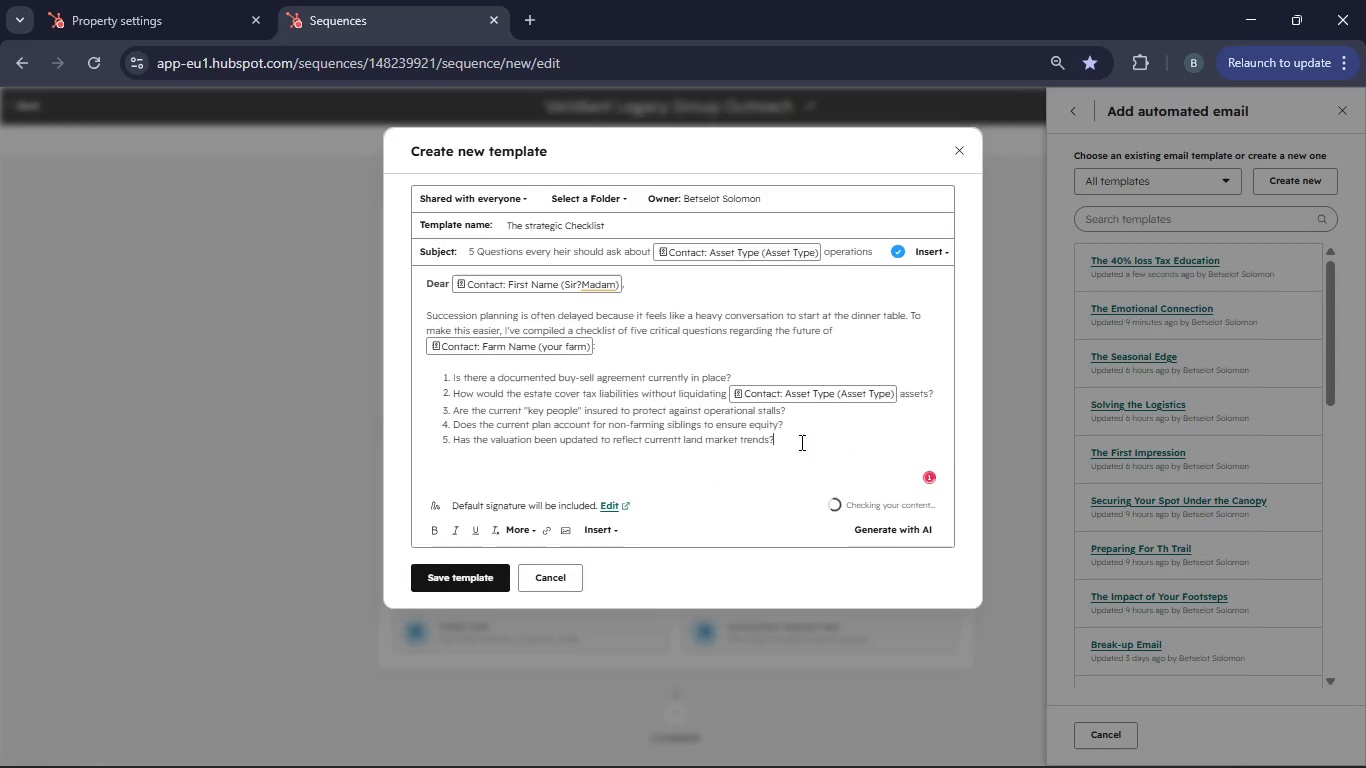 
key(Enter)
 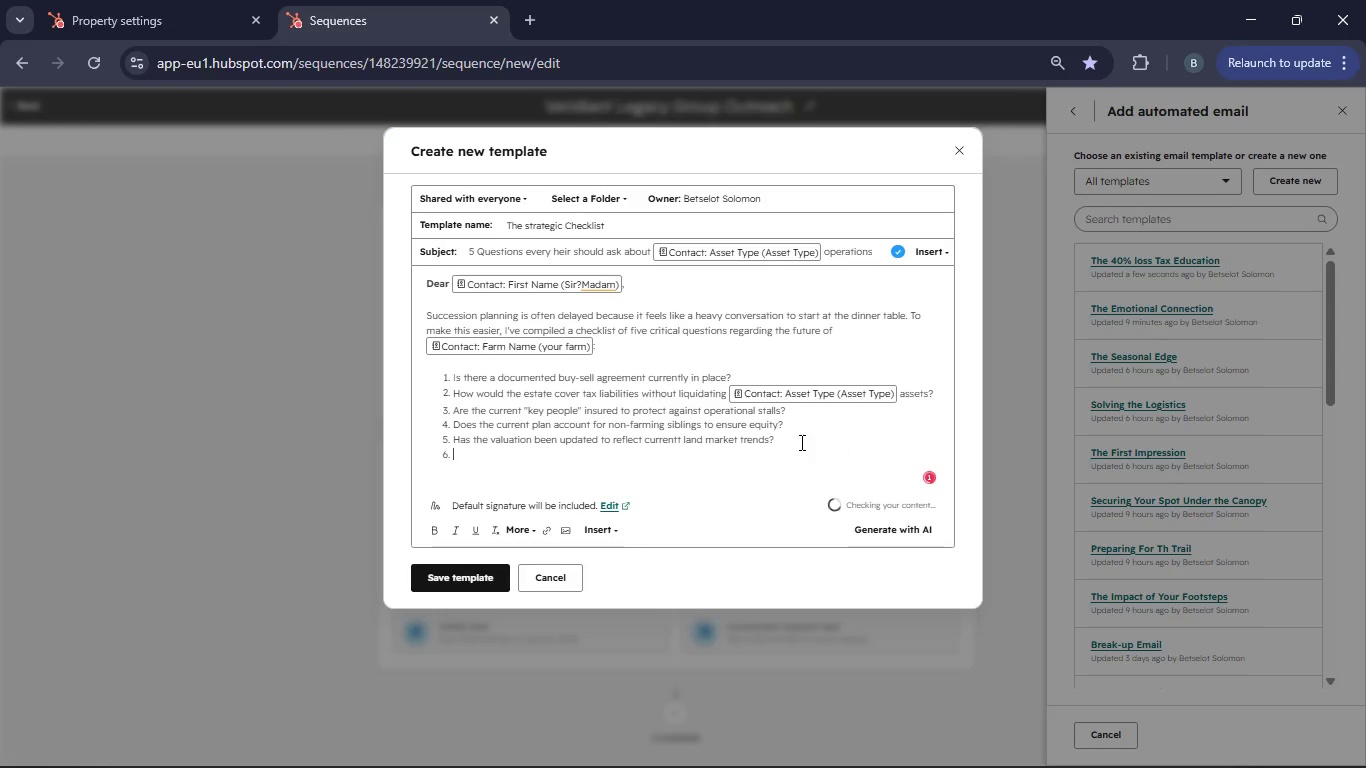 
key(Enter)
 